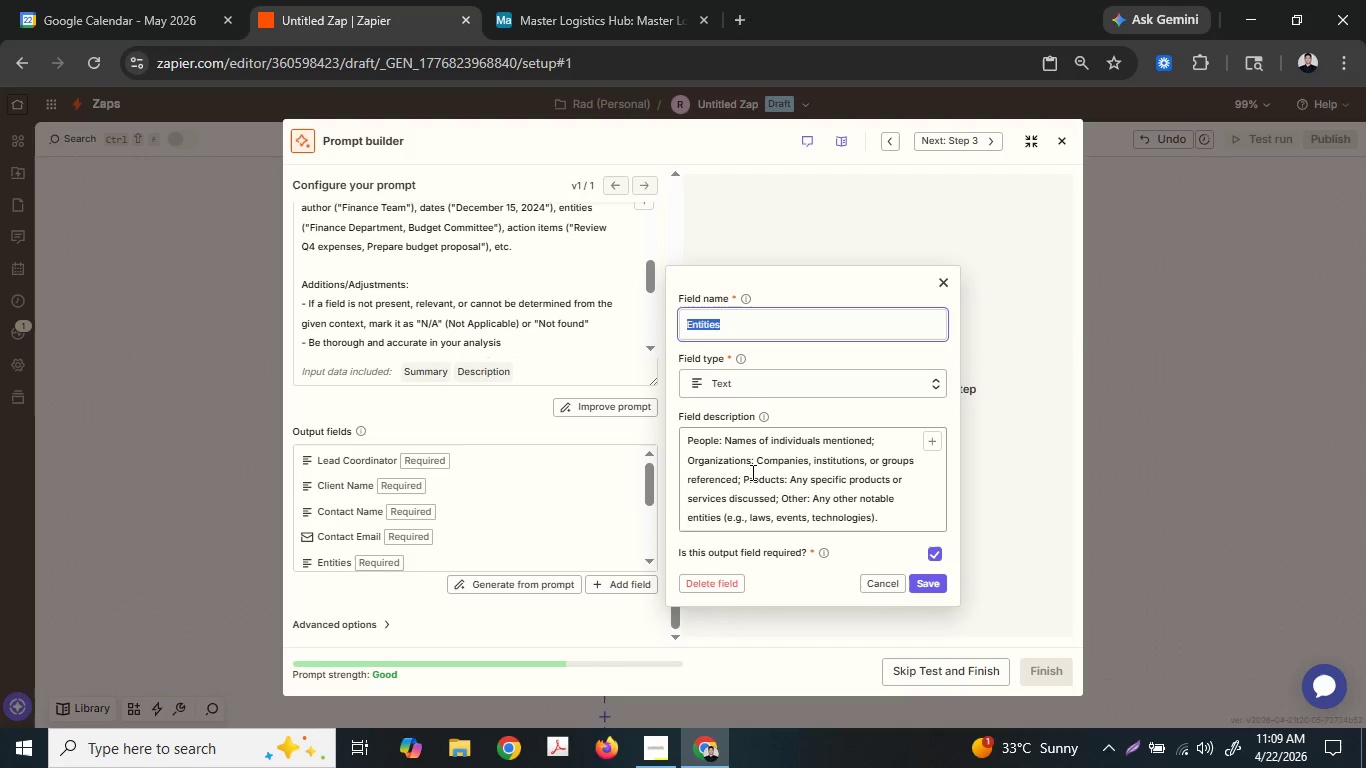 
double_click([751, 472])
 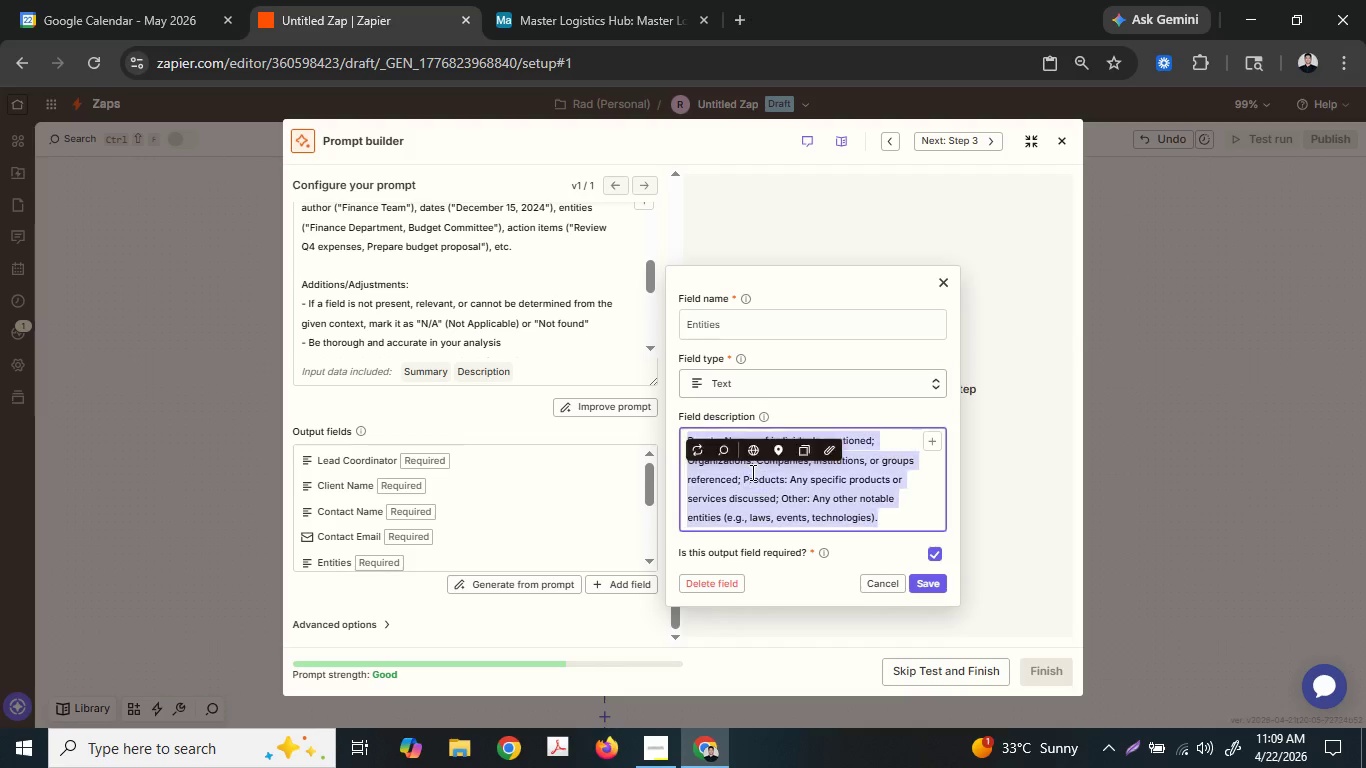 
triple_click([751, 472])
 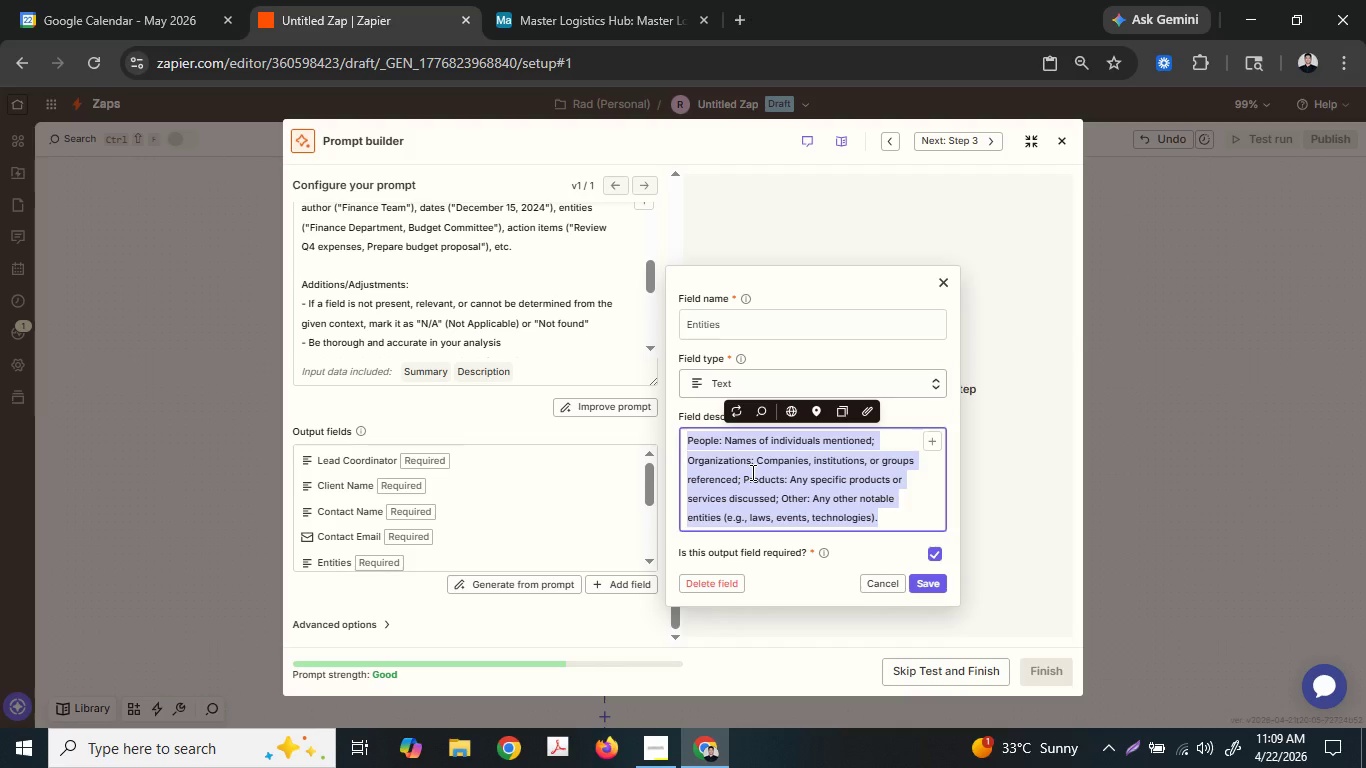 
key(Control+V)
 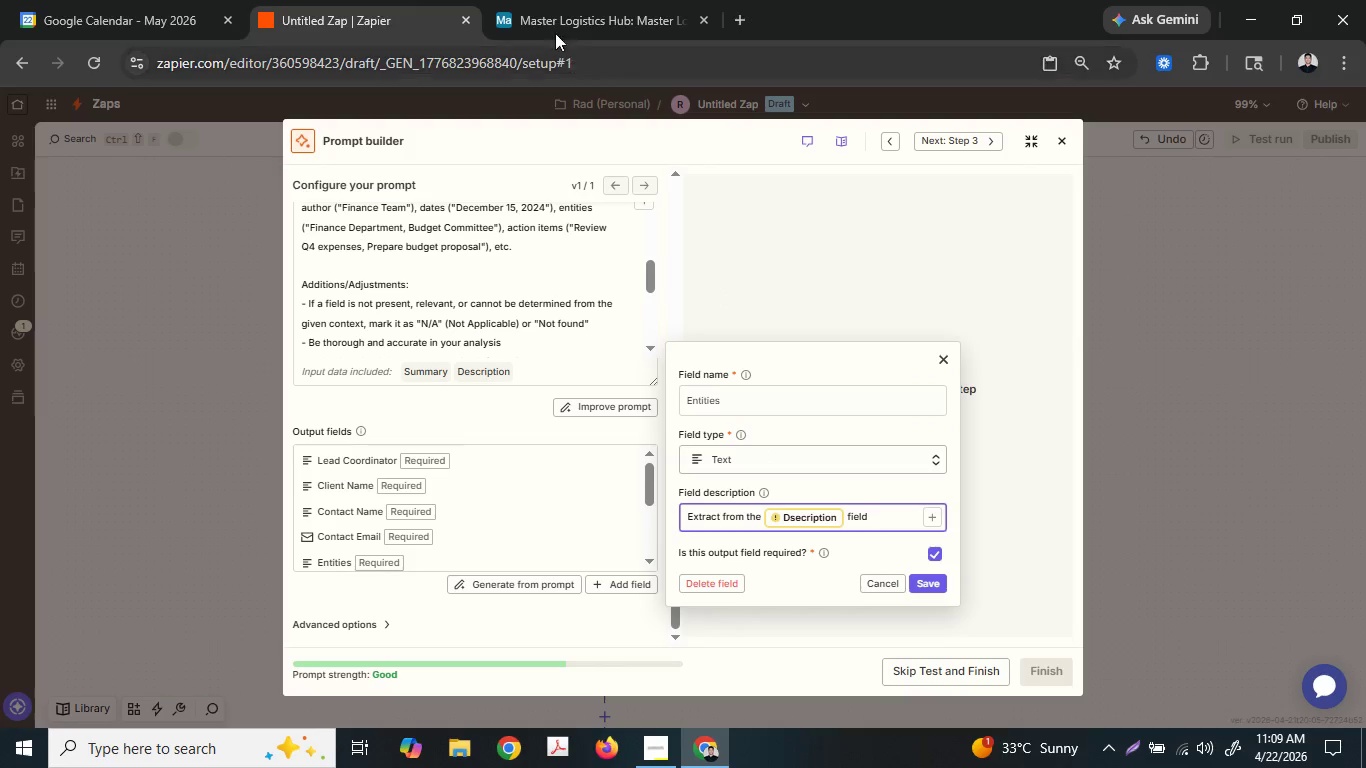 
left_click([587, 0])
 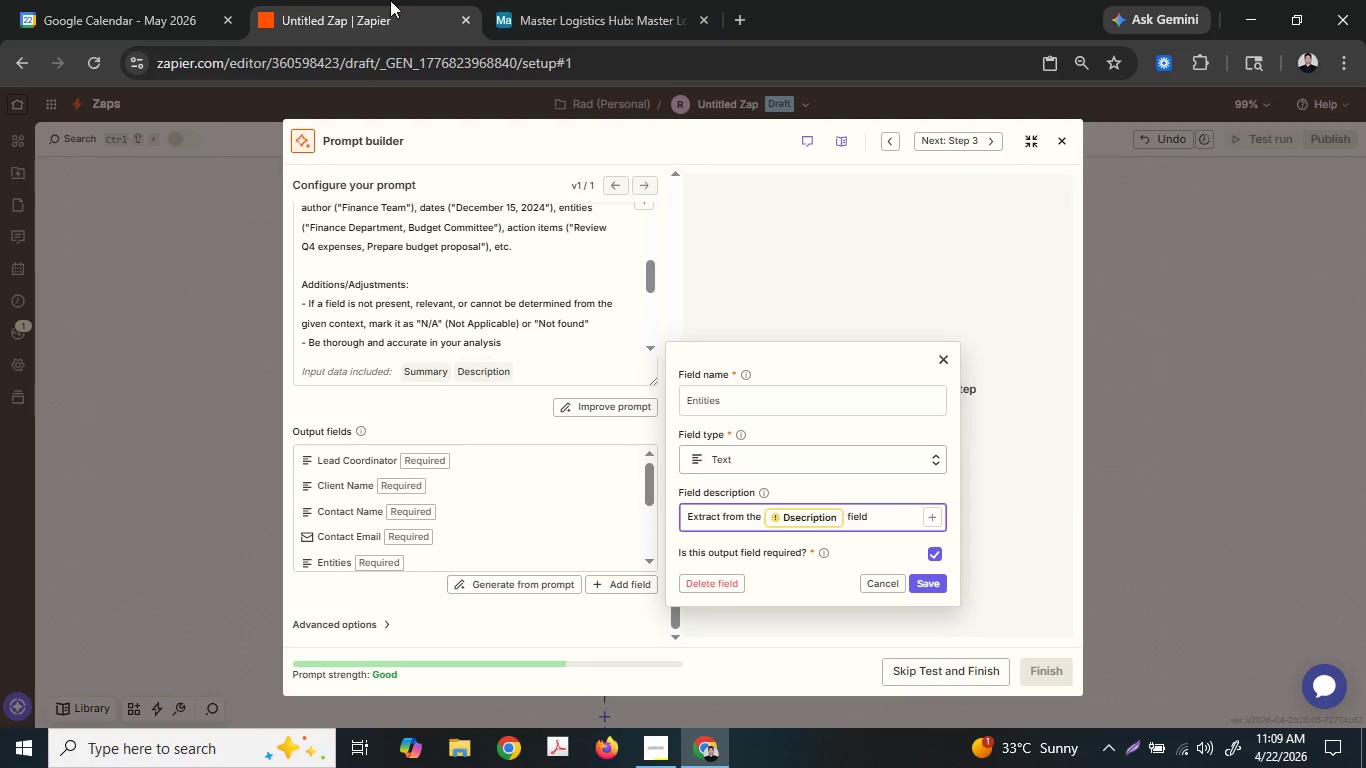 
double_click([190, 0])
 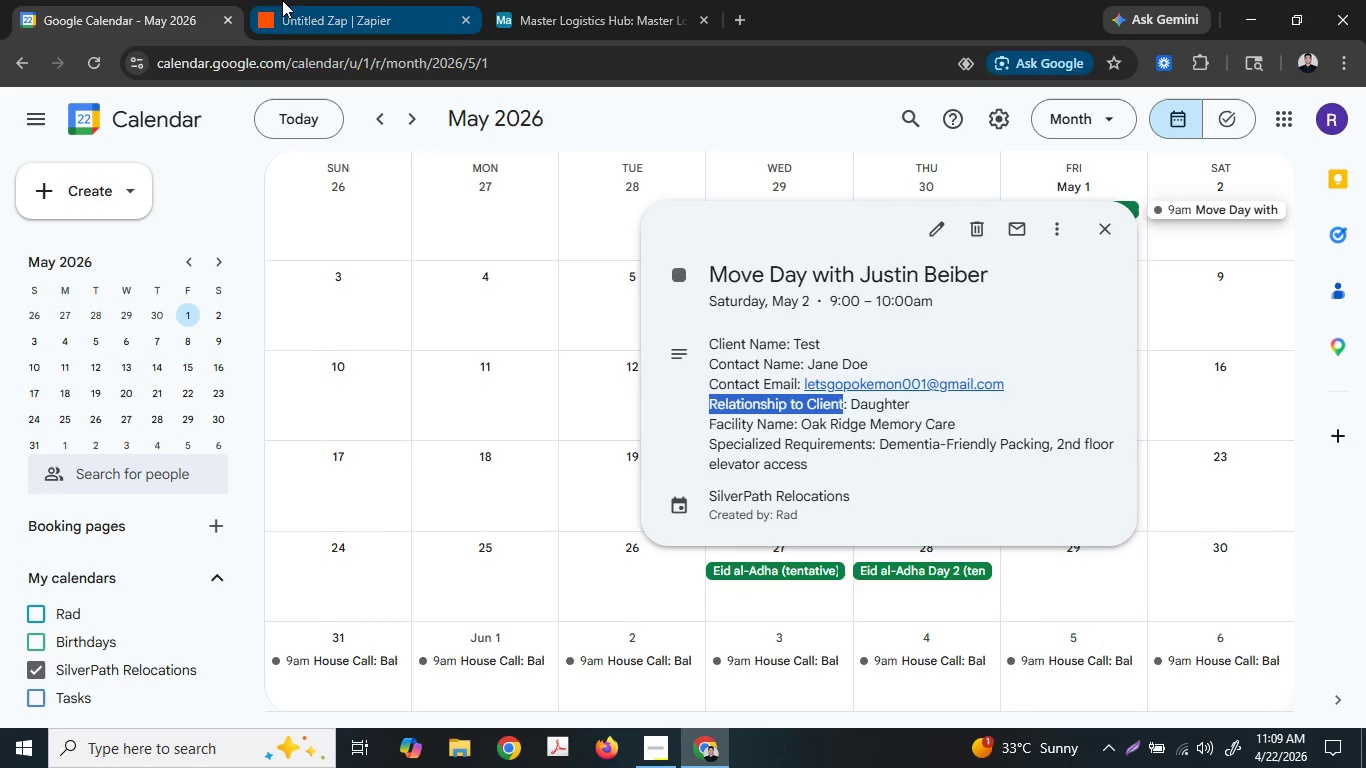 
left_click([282, 0])
 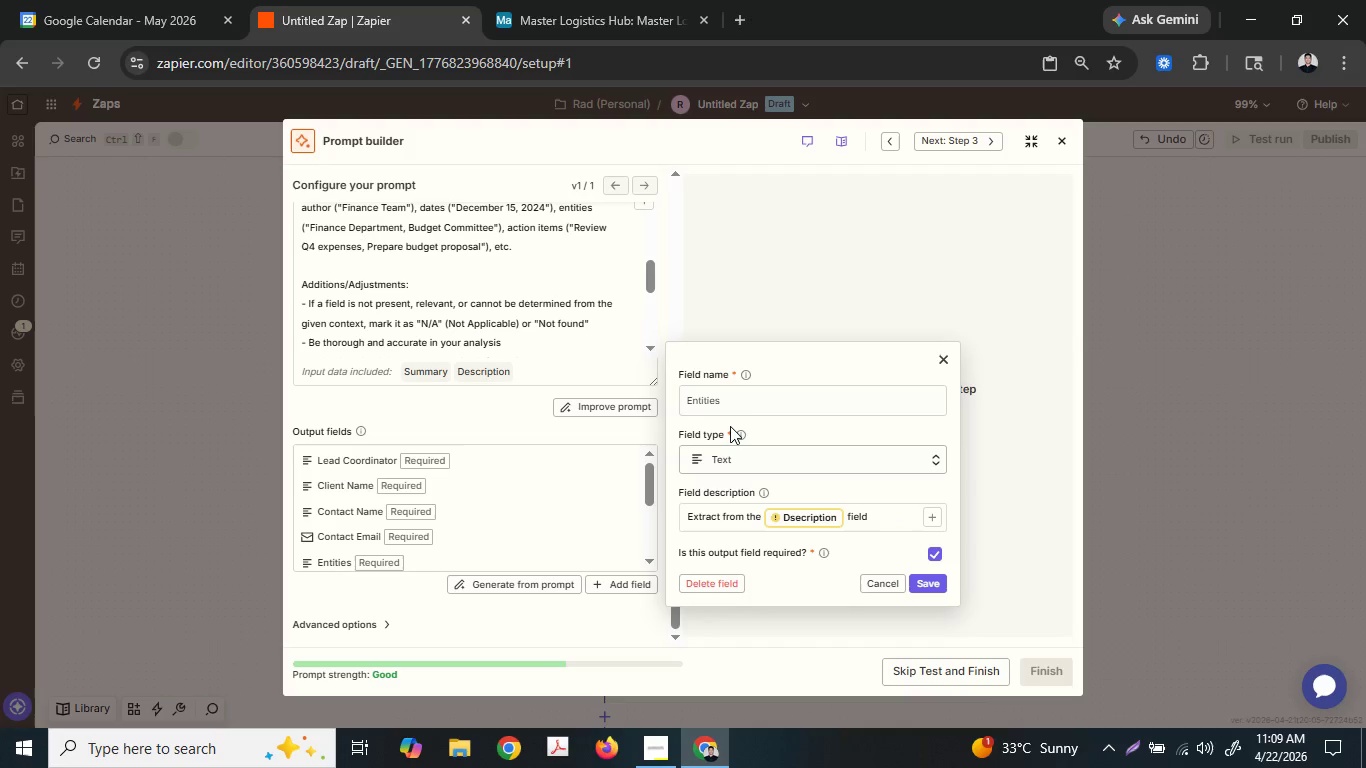 
double_click([731, 411])
 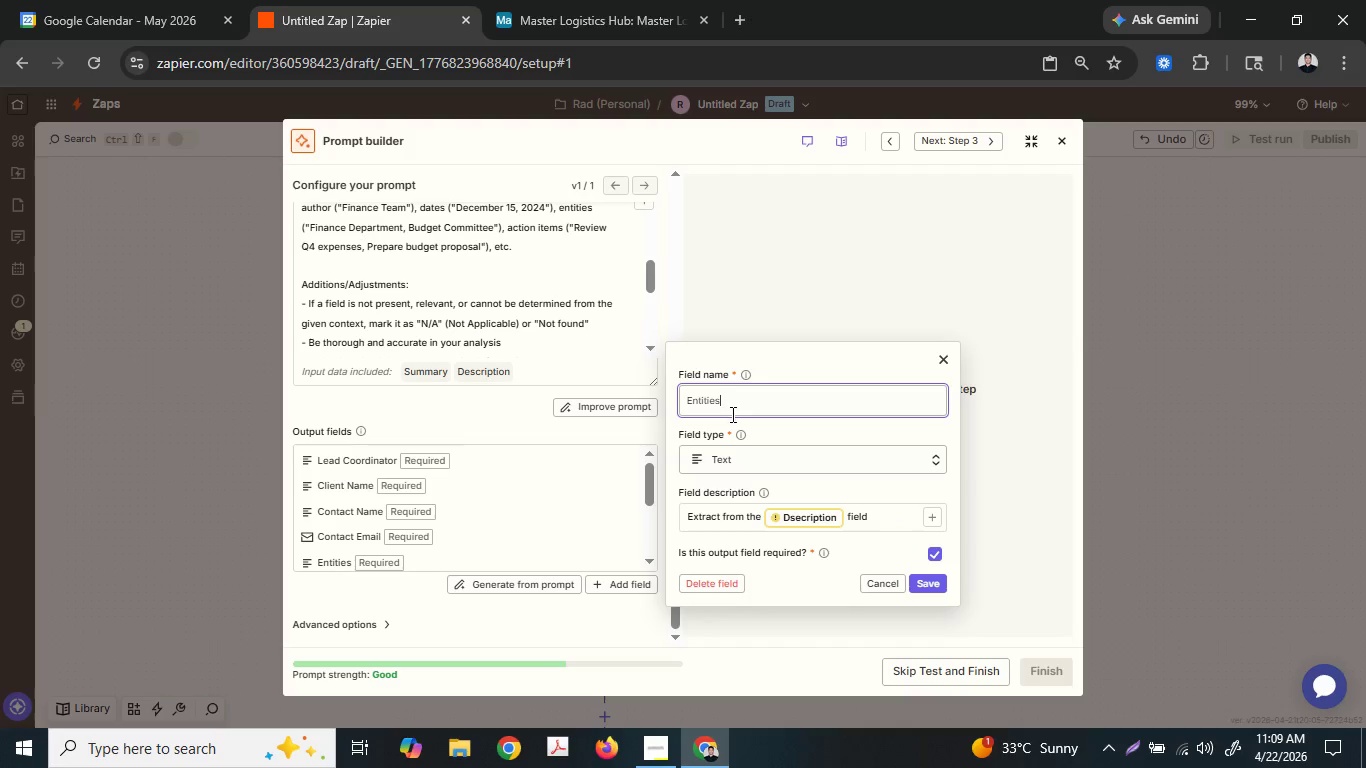 
key(Shift+ShiftLeft)
 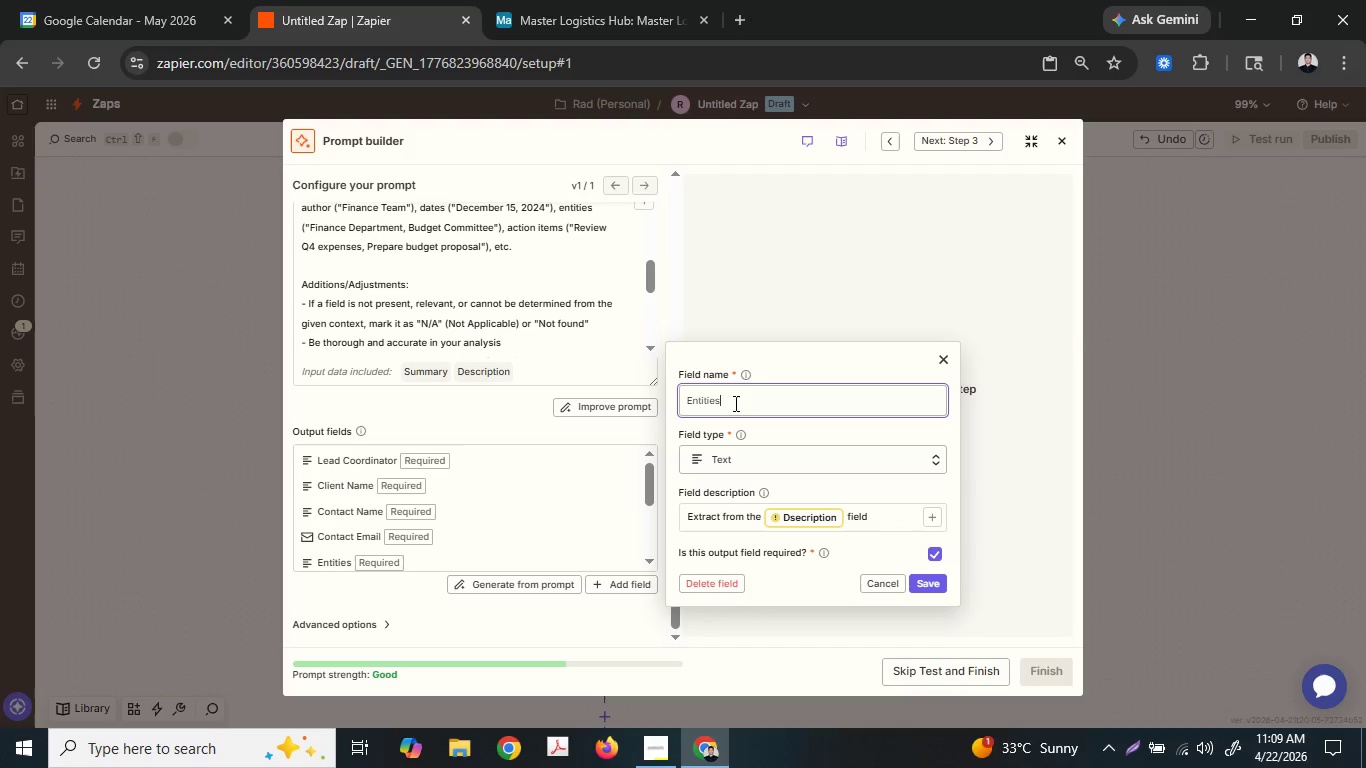 
key(Shift+R)
 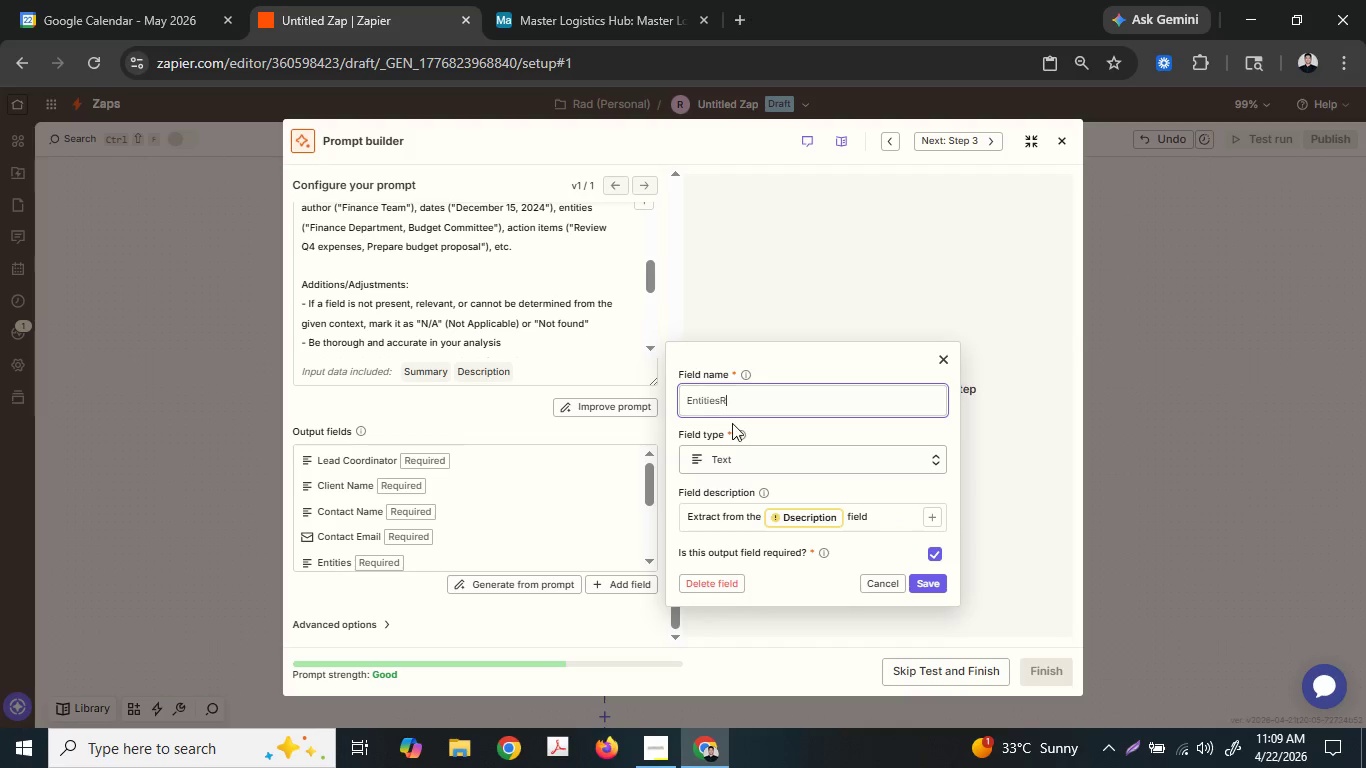 
key(Control+ControlLeft)
 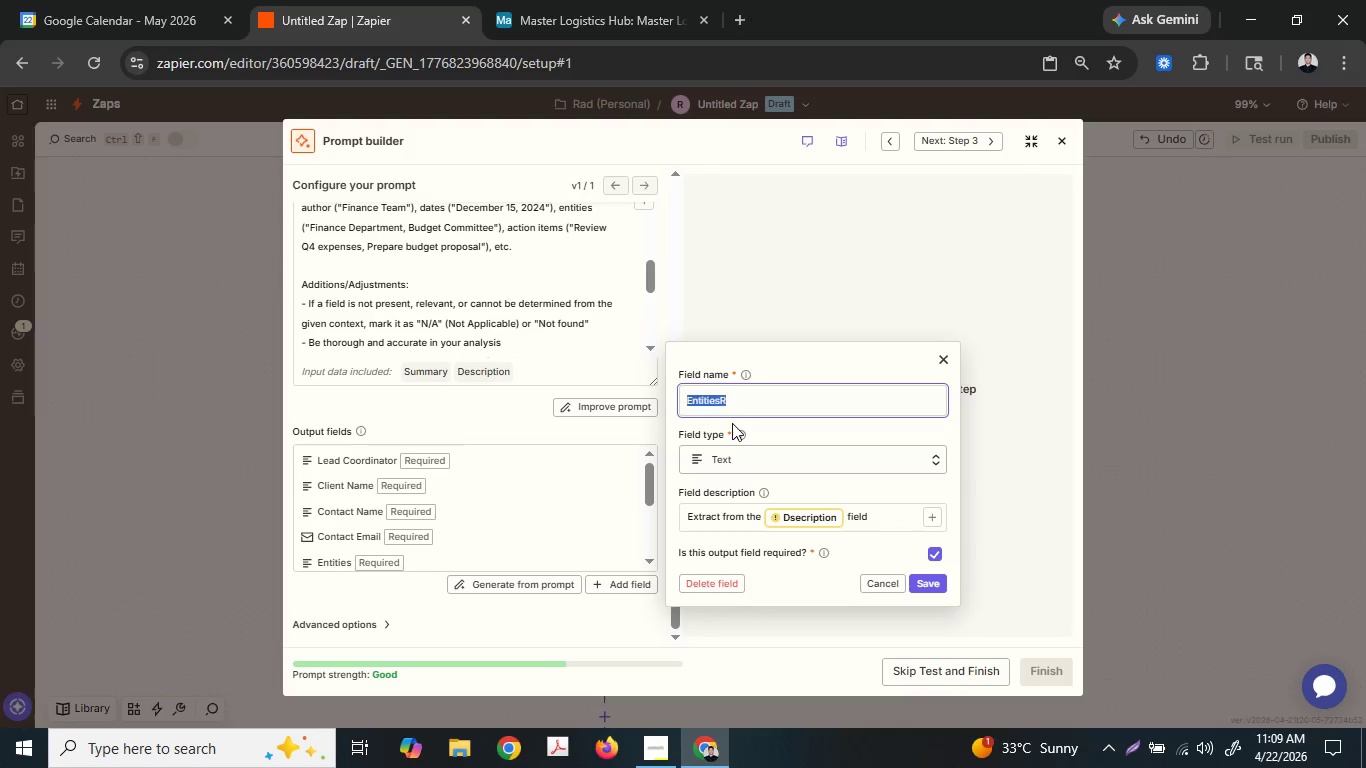 
key(Control+A)
 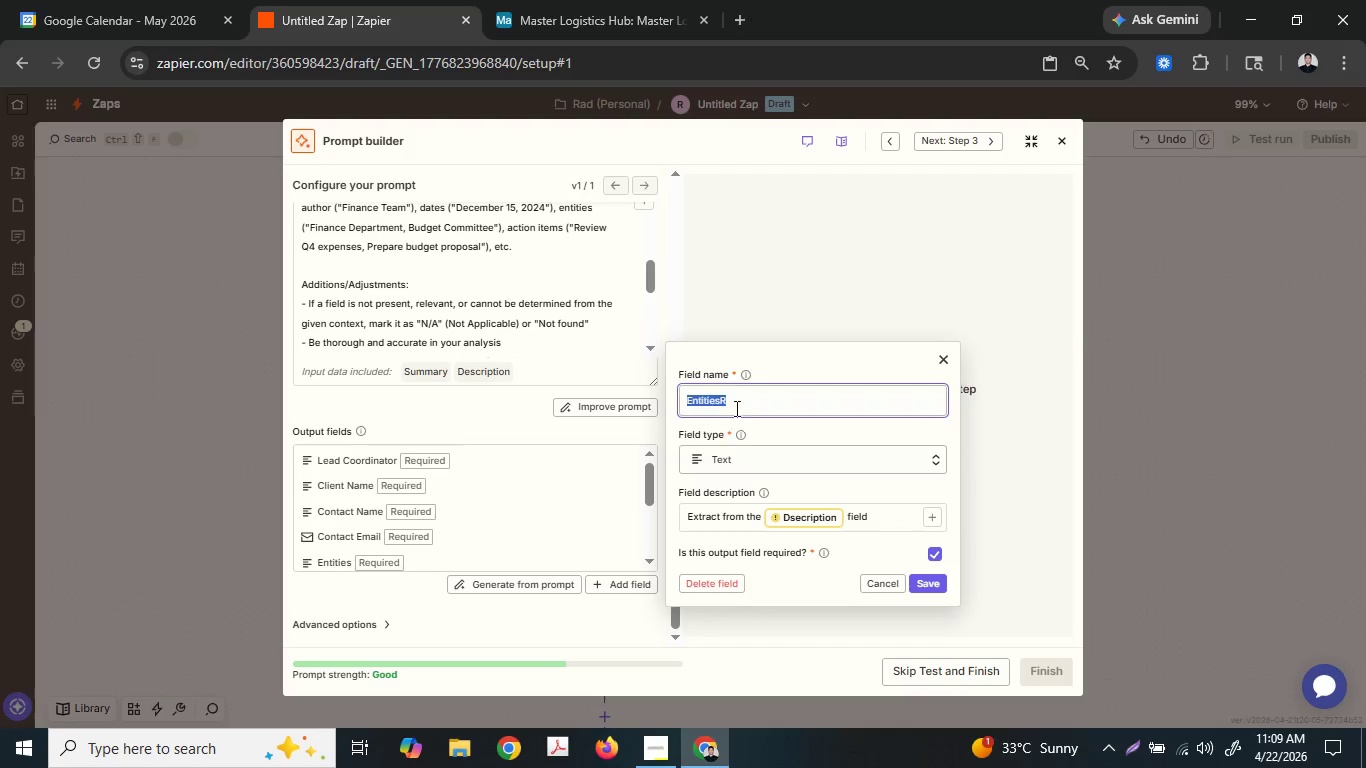 
type(Relationship)
 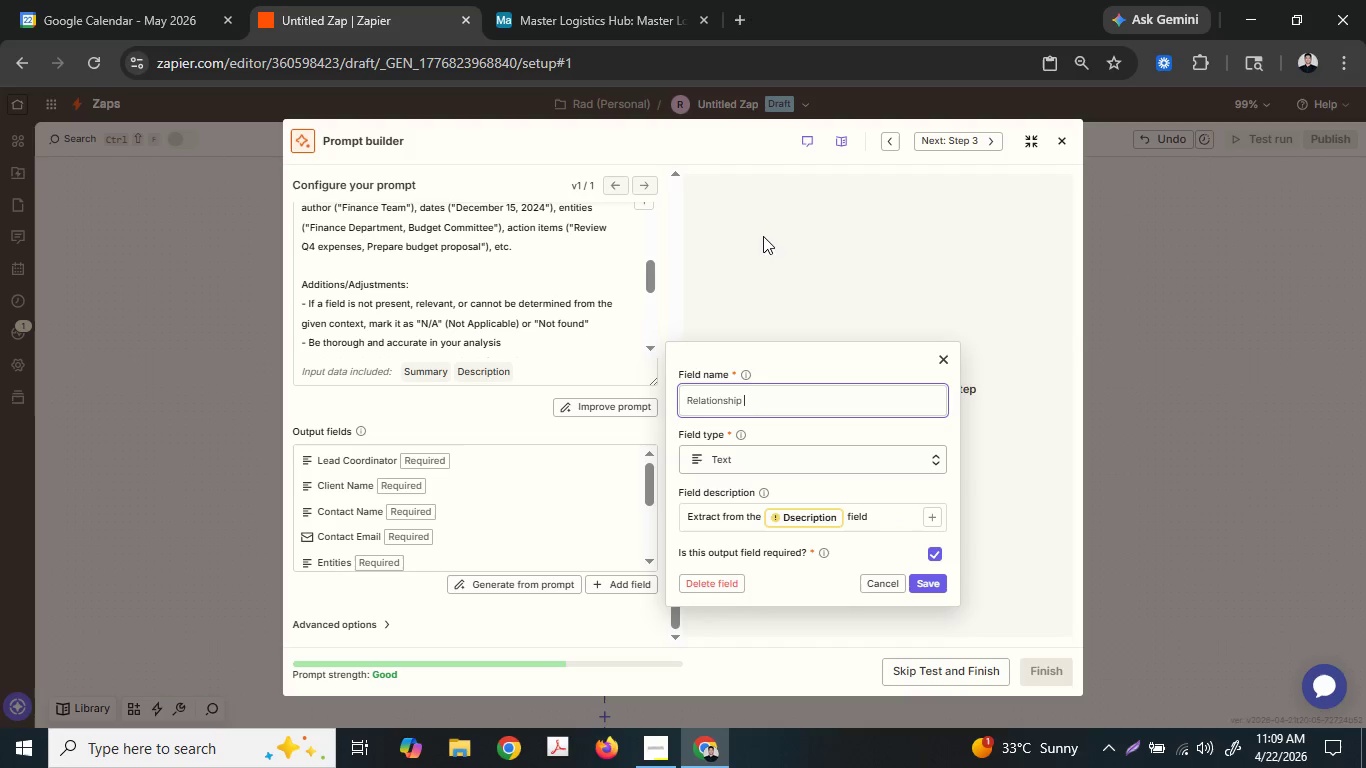 
type( to Client)
 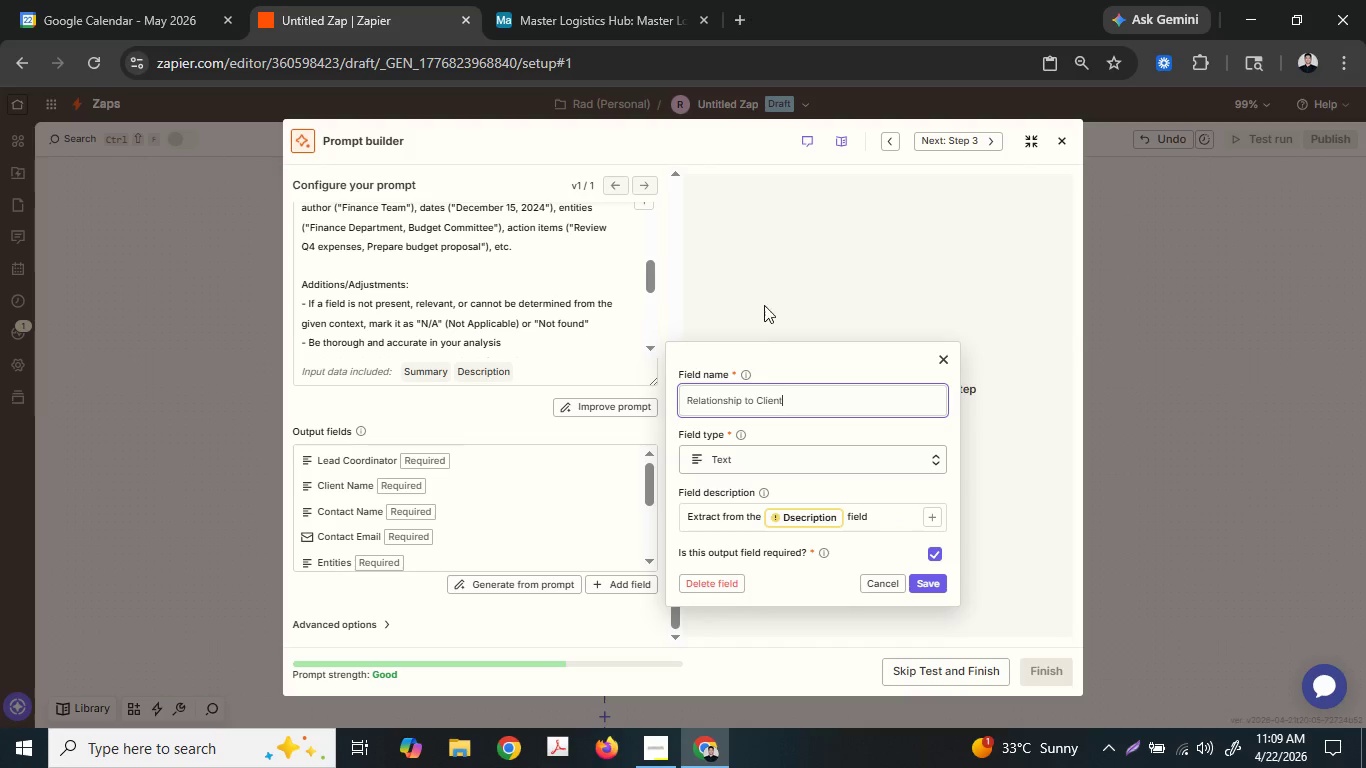 
key(Enter)
 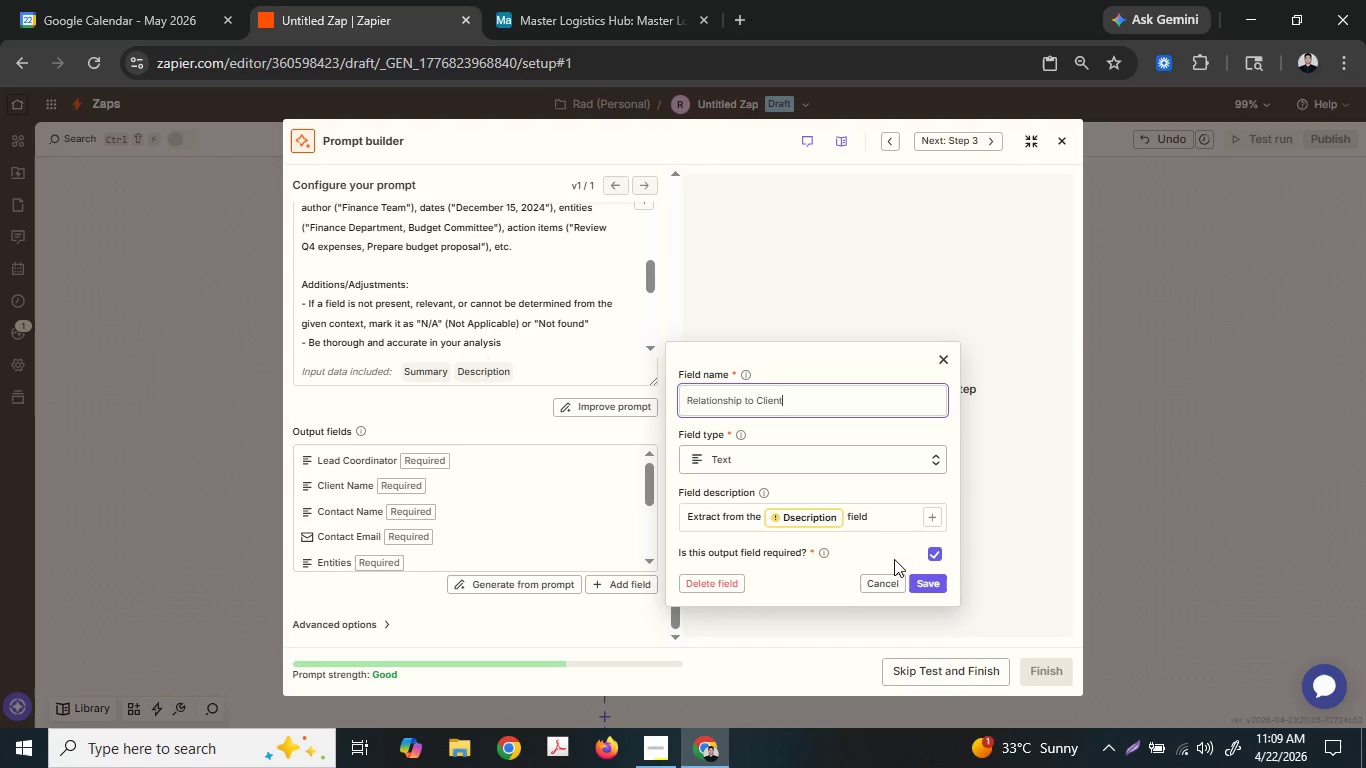 
left_click([931, 580])
 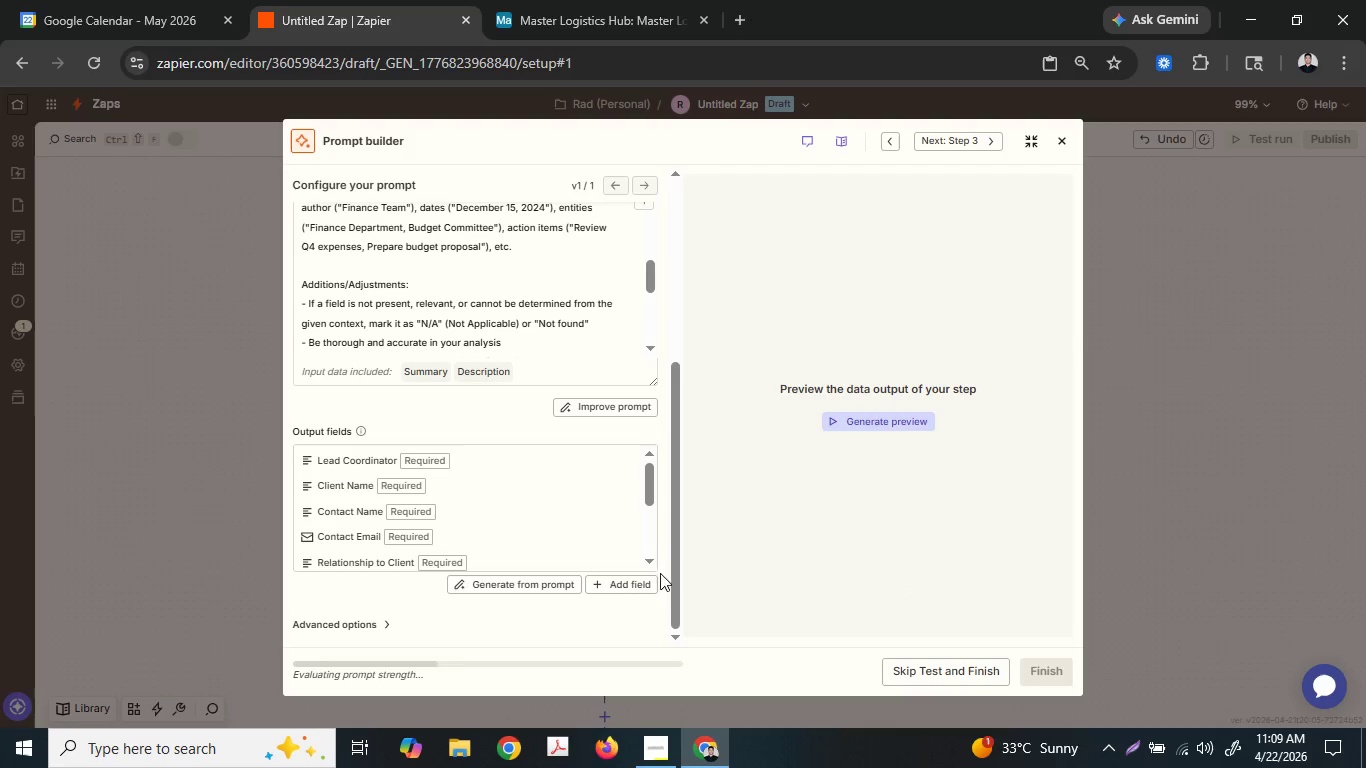 
left_click([631, 582])
 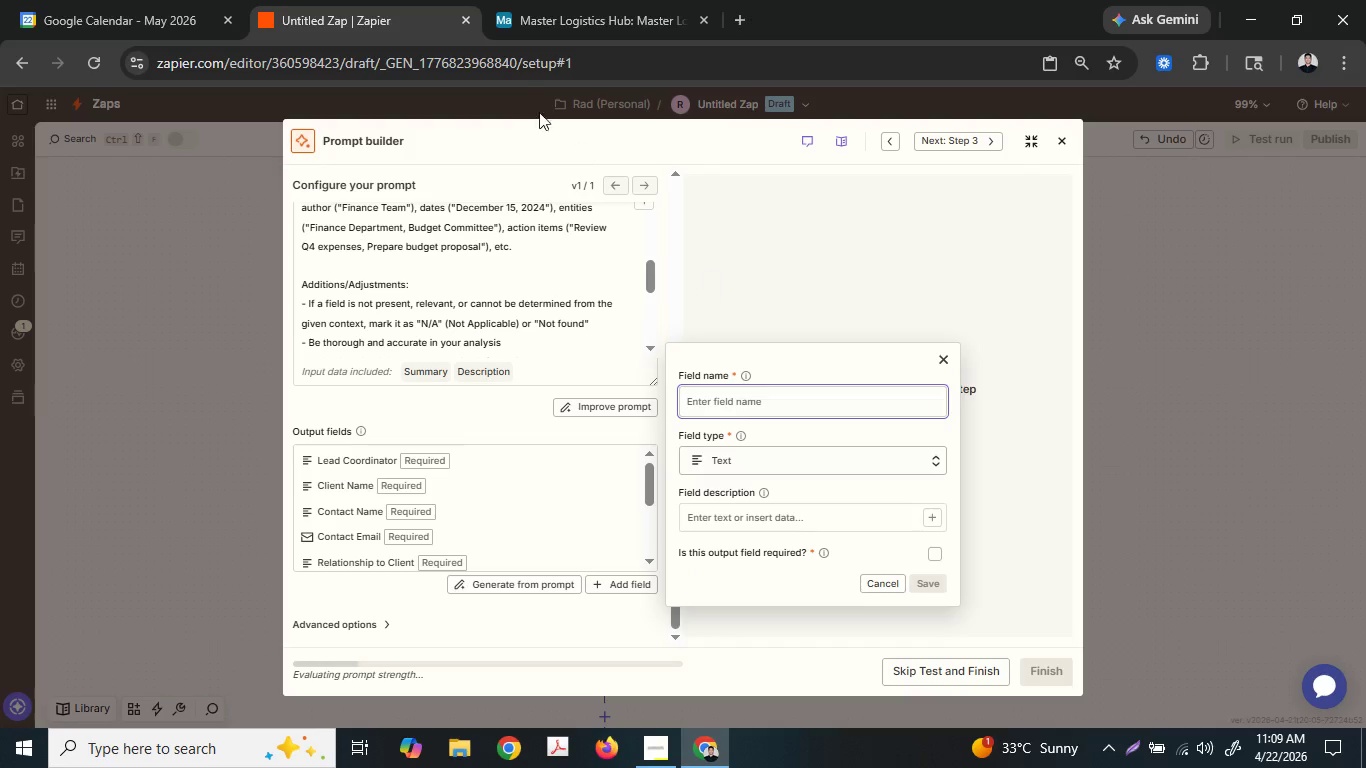 
left_click([585, 0])
 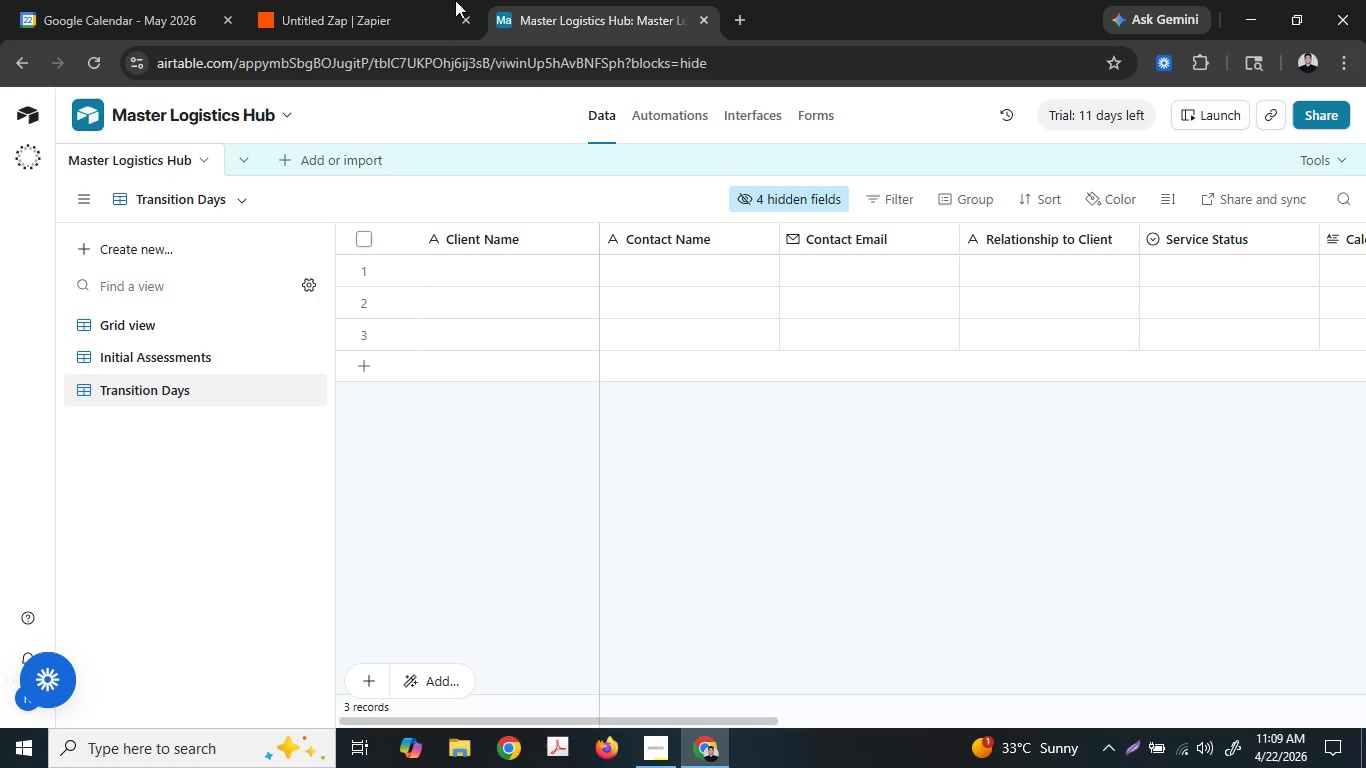 
left_click([408, 0])
 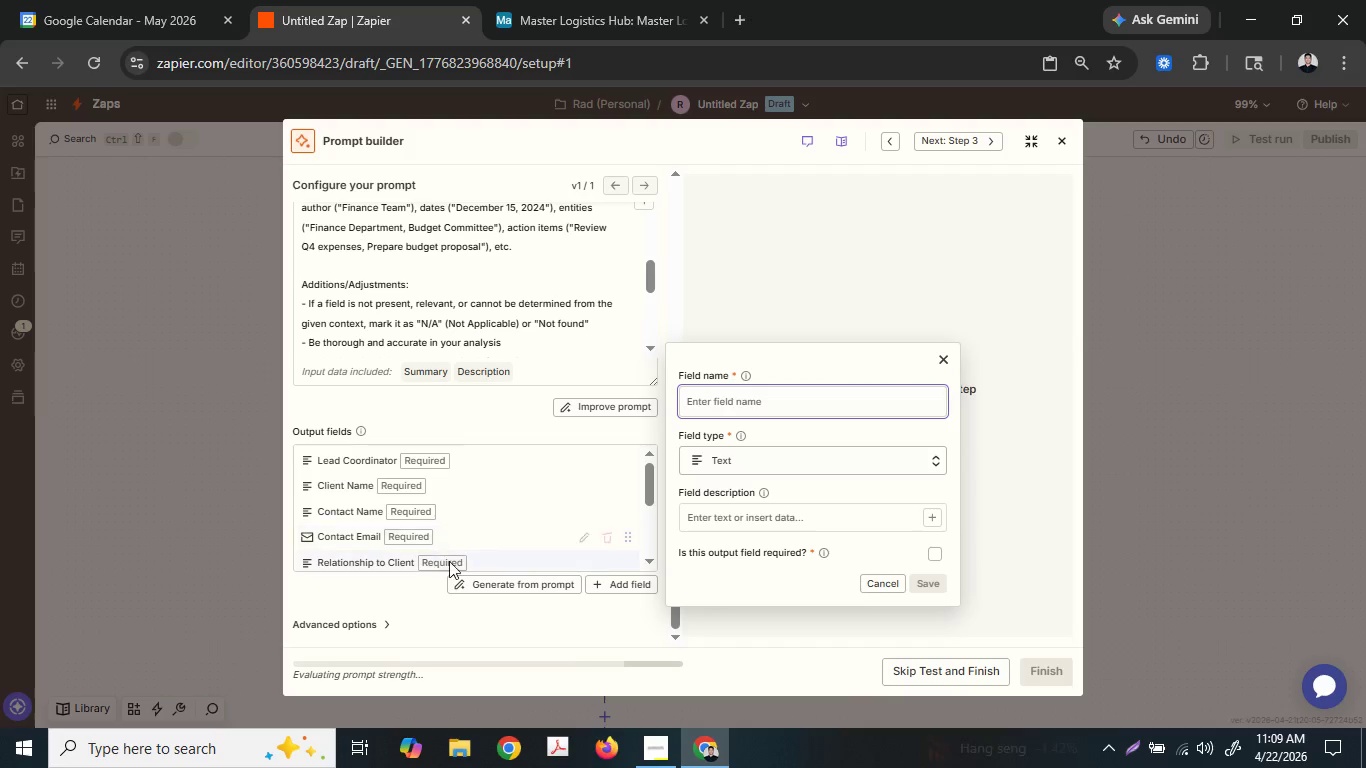 
left_click([522, 561])
 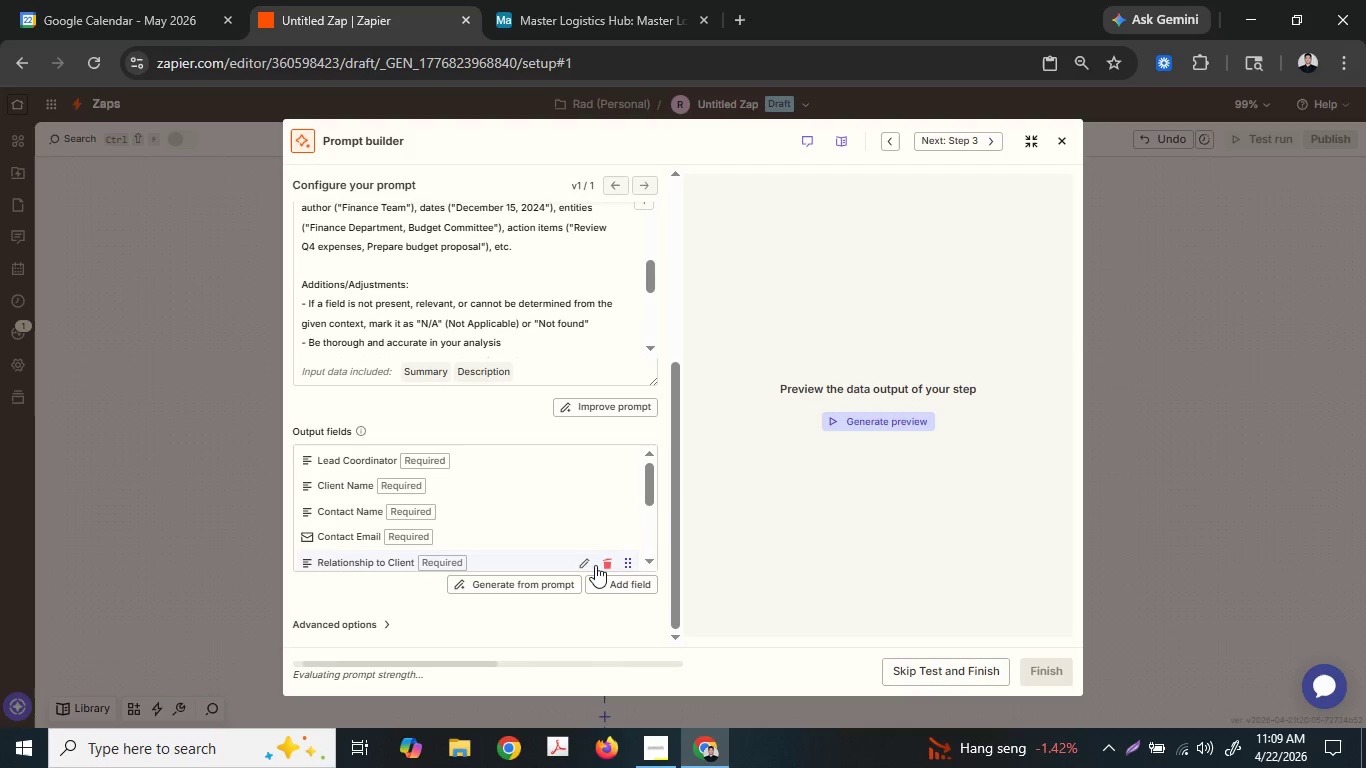 
left_click([586, 564])
 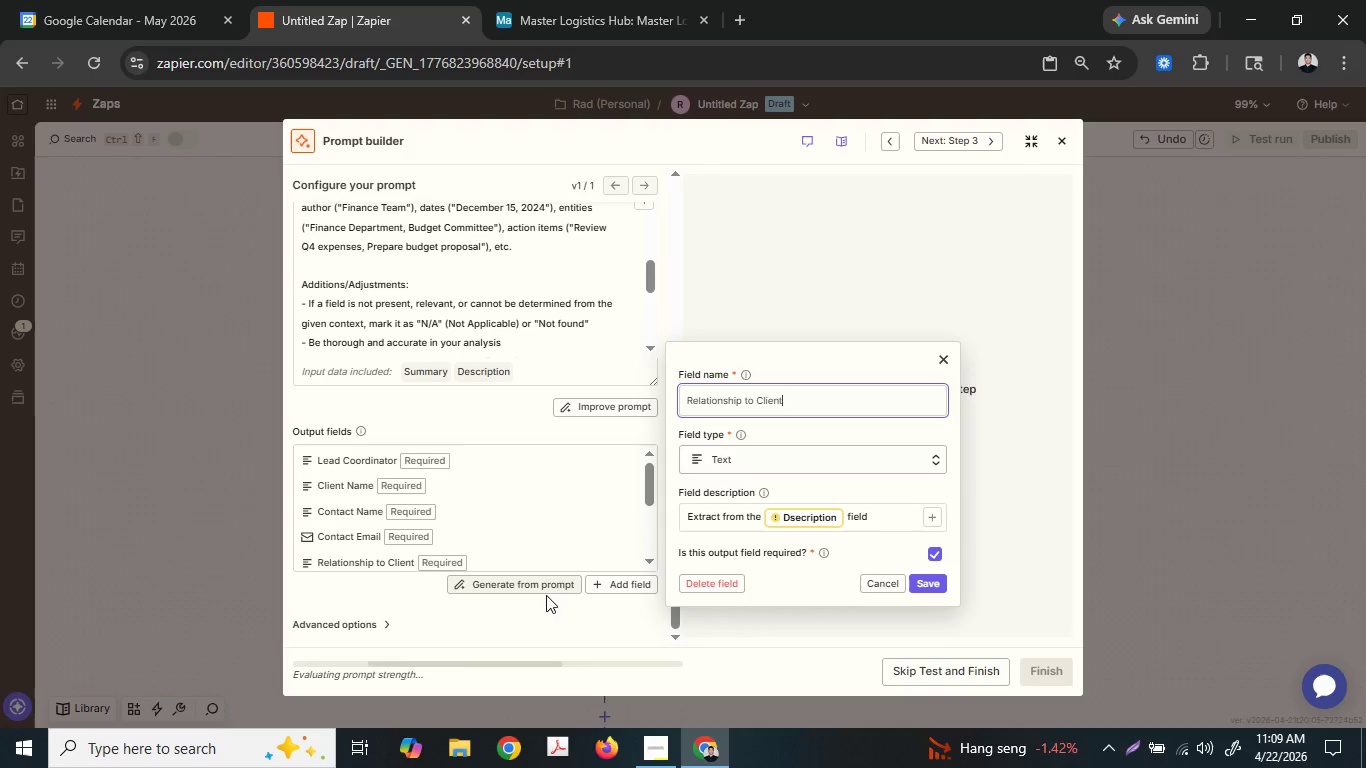 
scroll: coordinate [506, 527], scroll_direction: down, amount: 4.0
 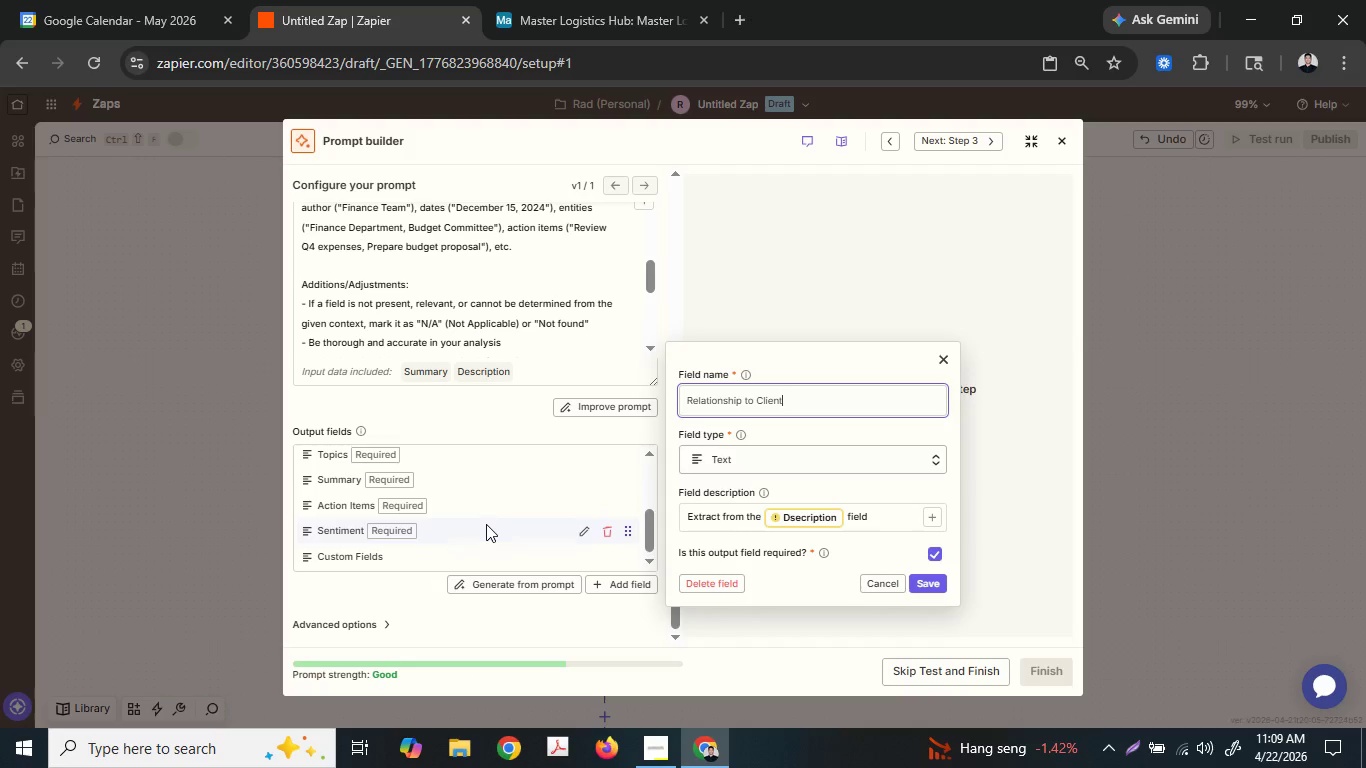 
scroll: coordinate [486, 524], scroll_direction: up, amount: 1.0
 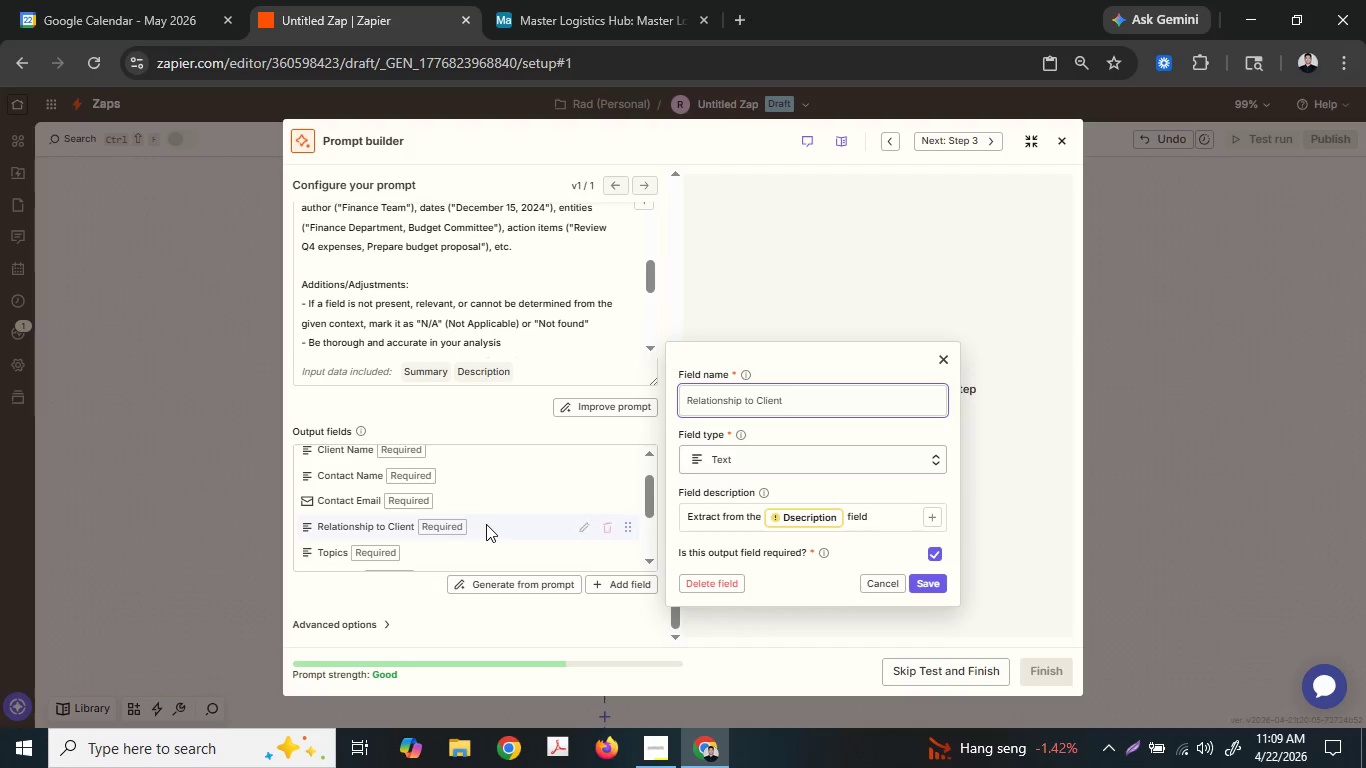 
scroll: coordinate [486, 524], scroll_direction: down, amount: 1.0
 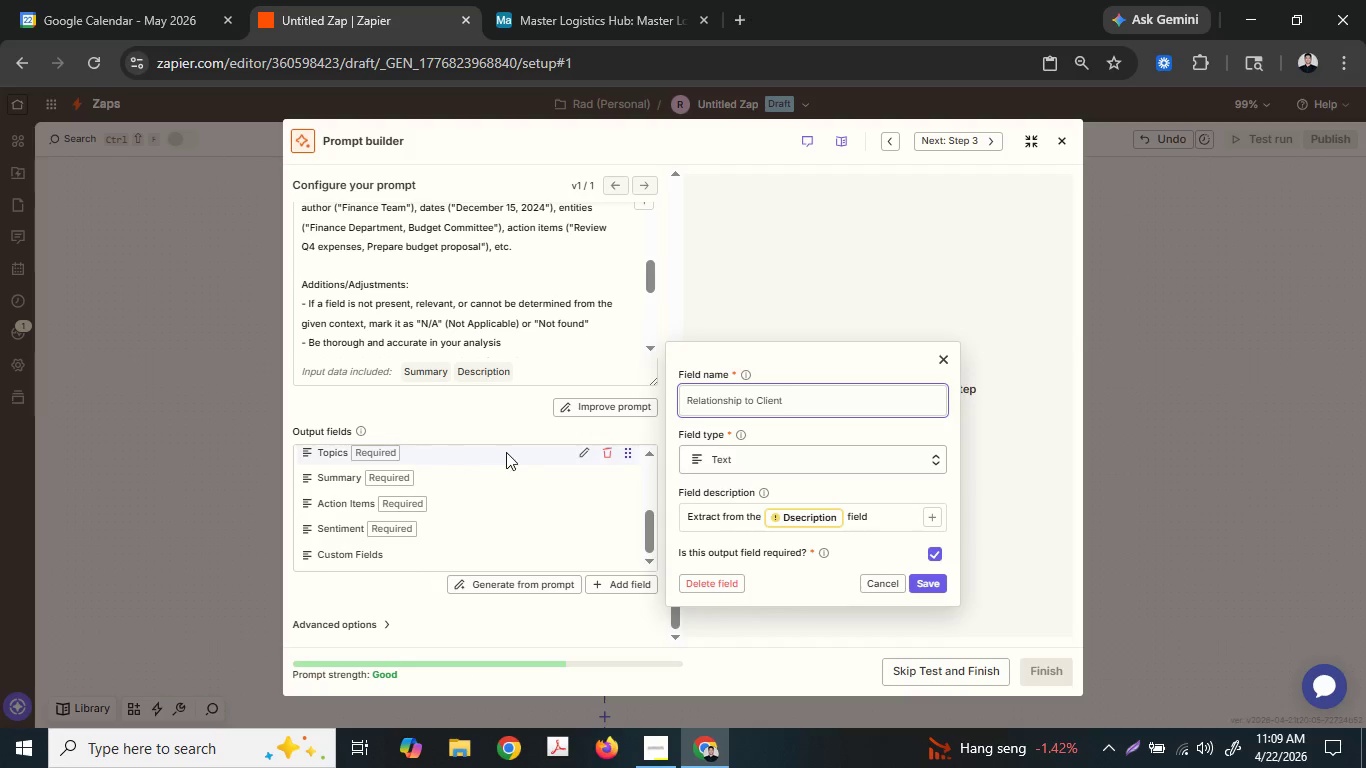 
scroll: coordinate [516, 470], scroll_direction: up, amount: 1.0
 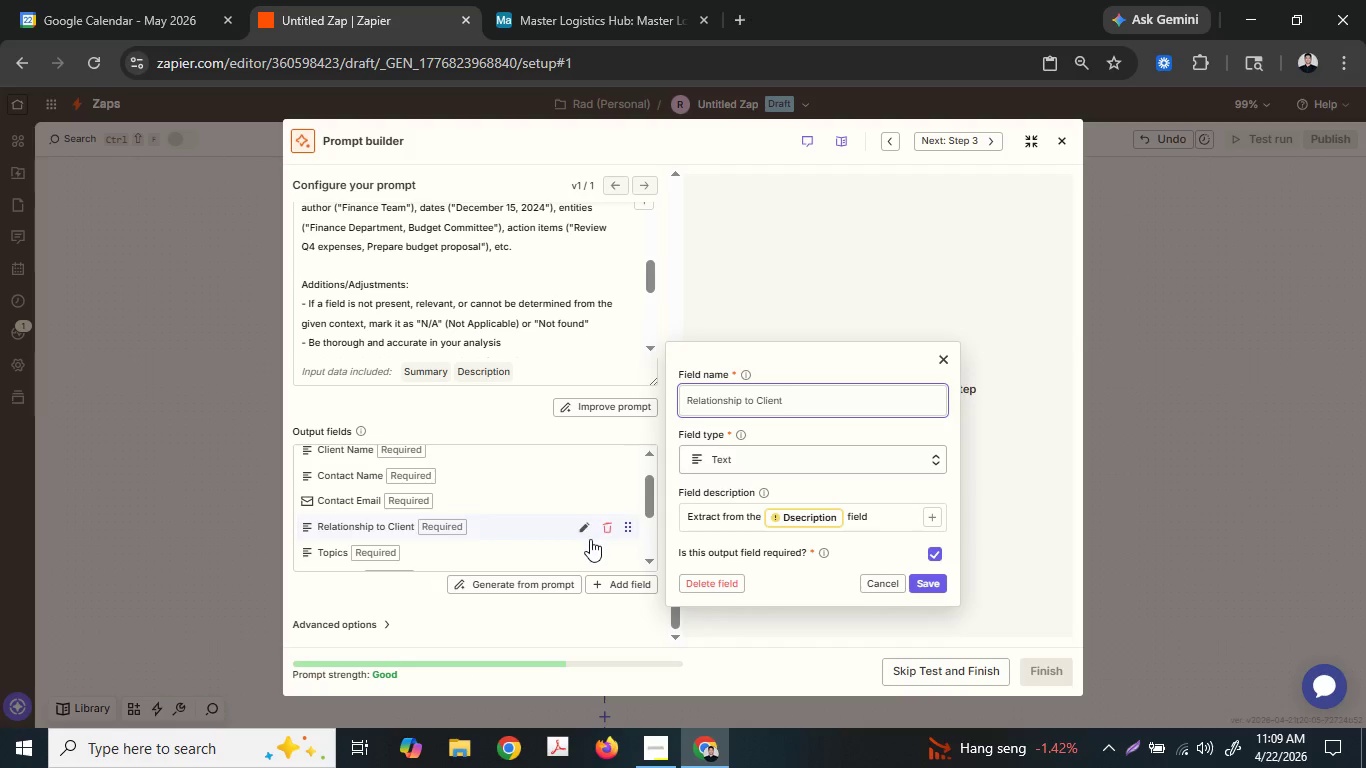 
left_click([587, 549])
 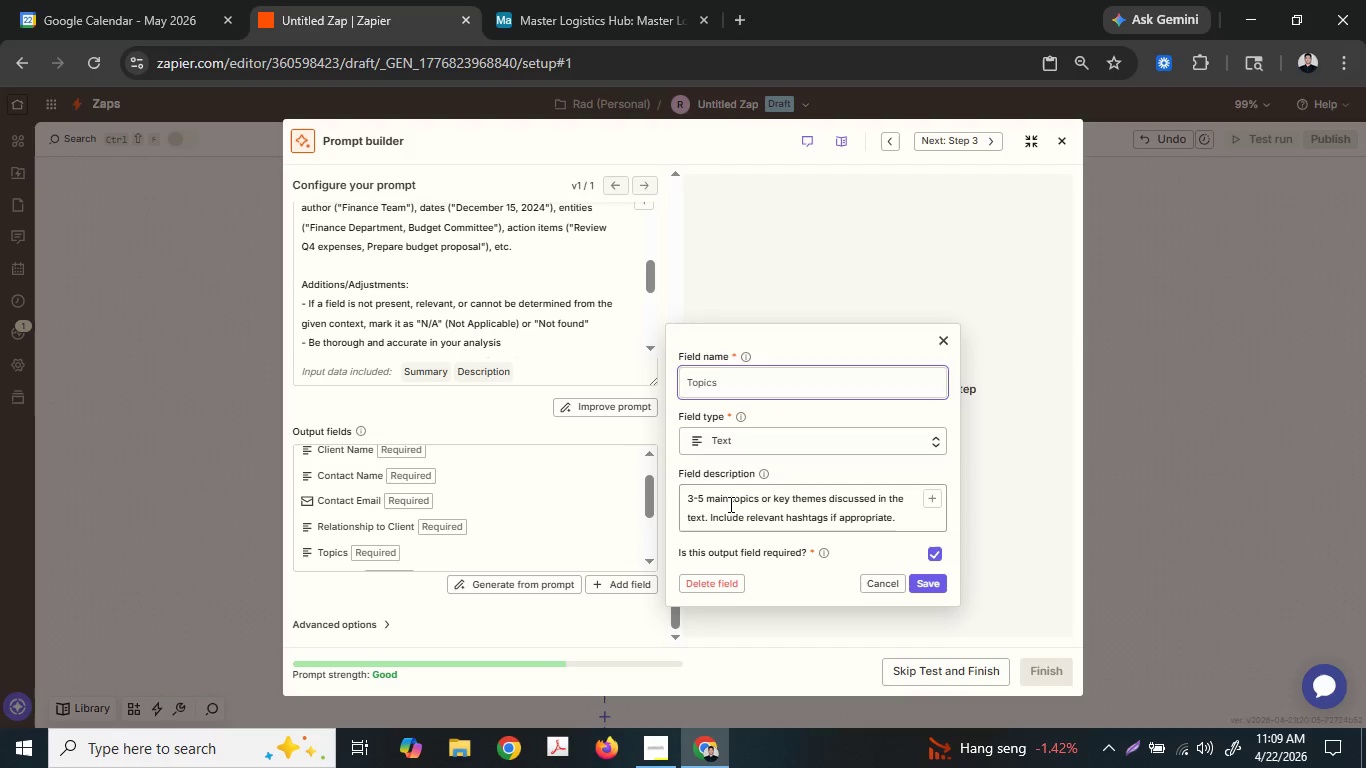 
double_click([729, 504])
 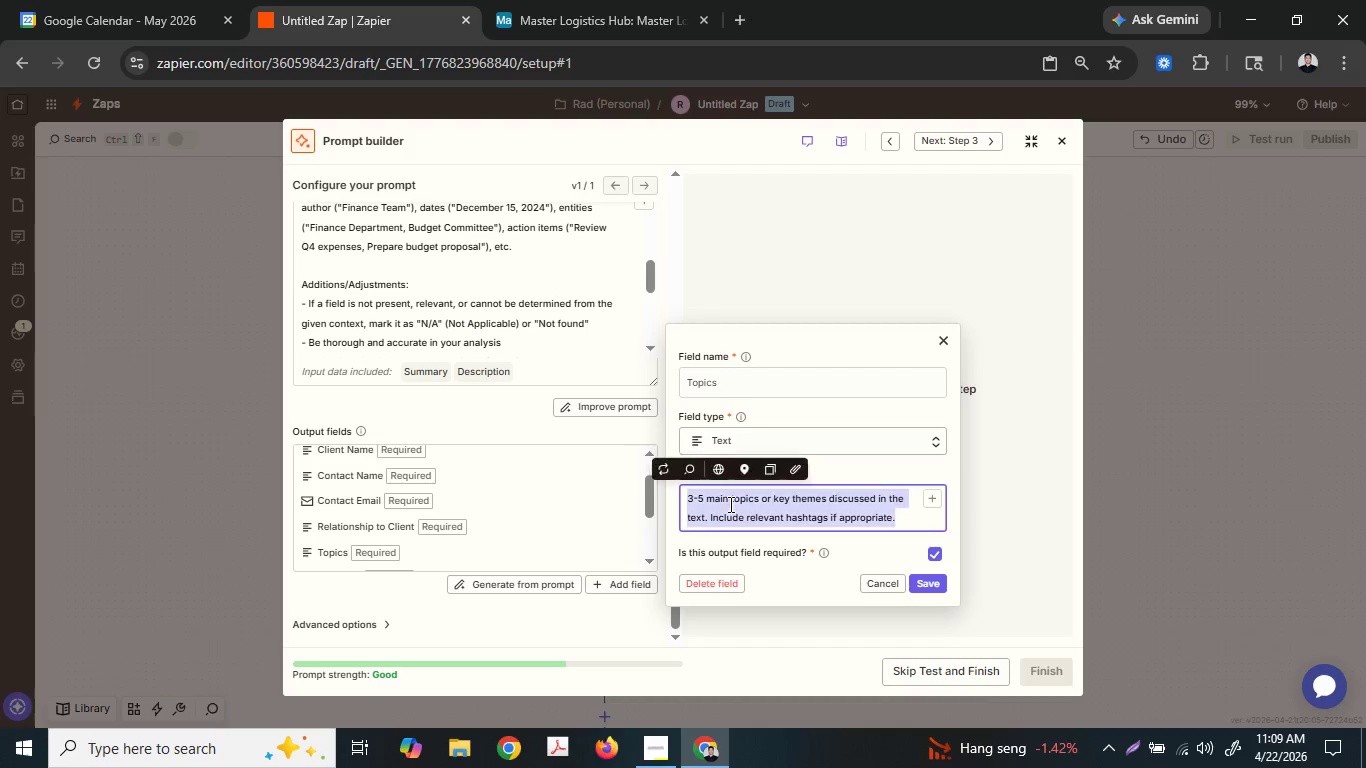 
triple_click([729, 504])
 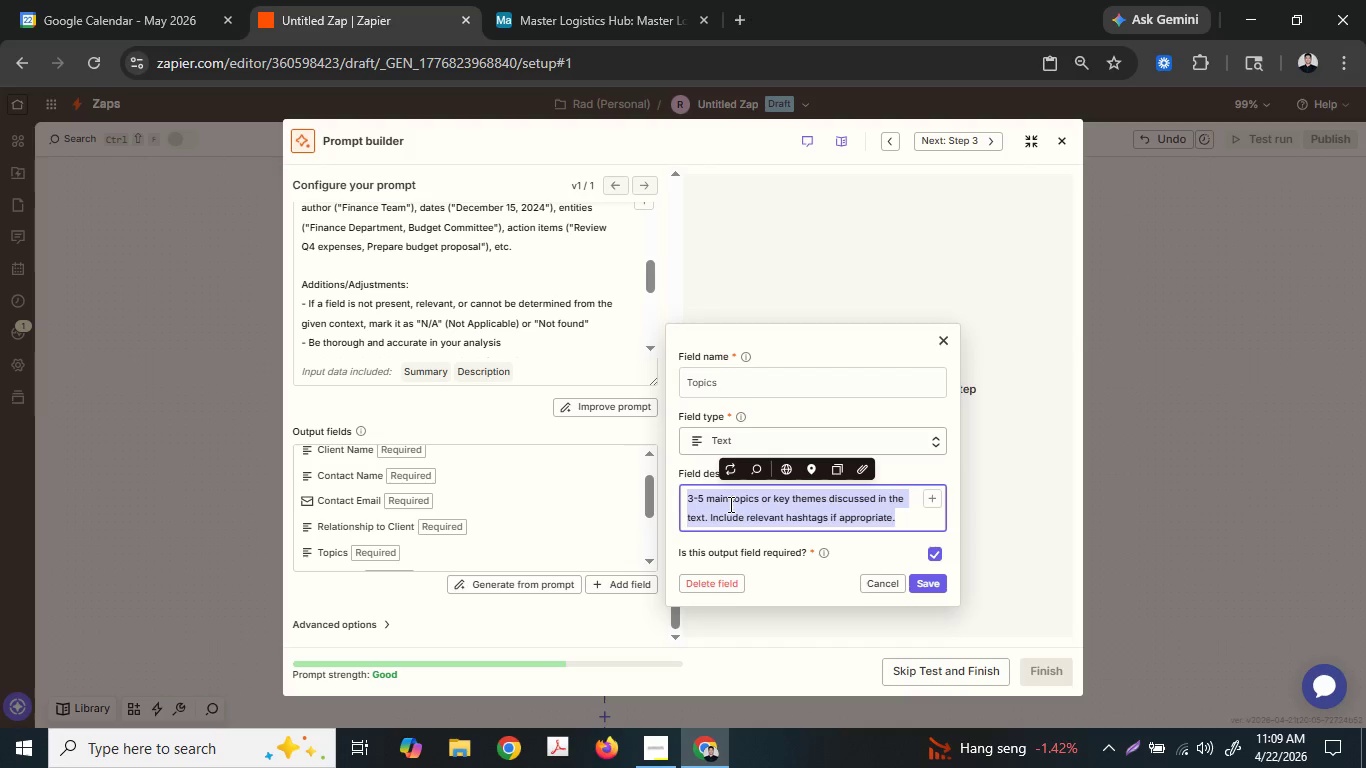 
key(Control+V)
 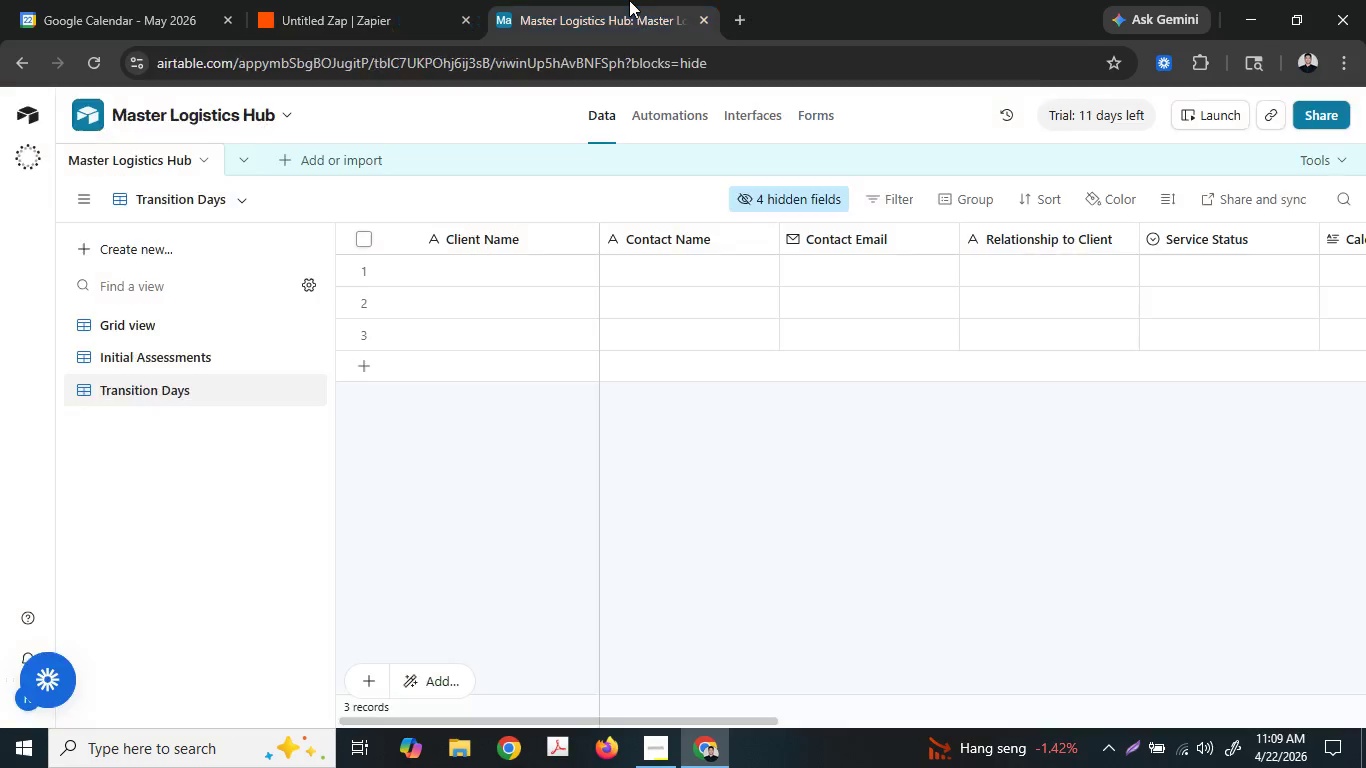 
left_click([492, 0])
 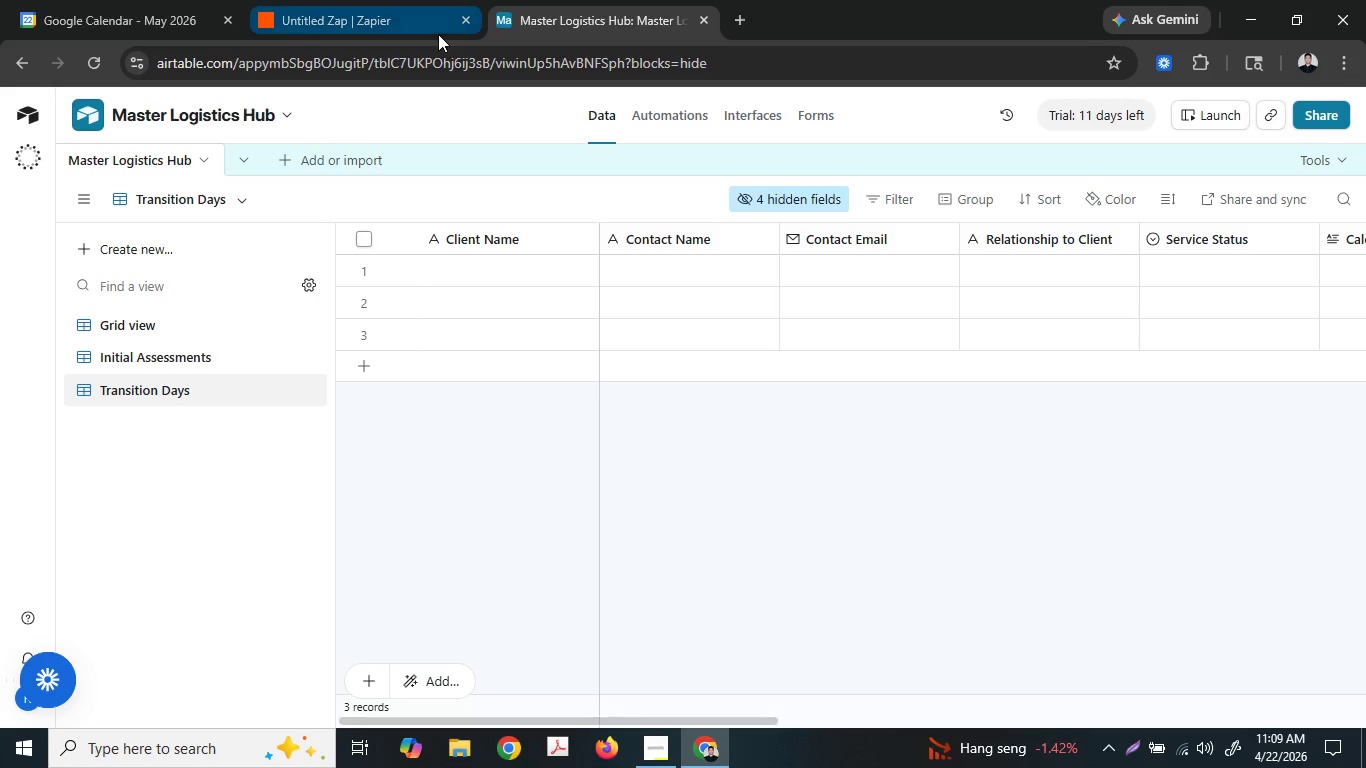 
left_click([450, 0])
 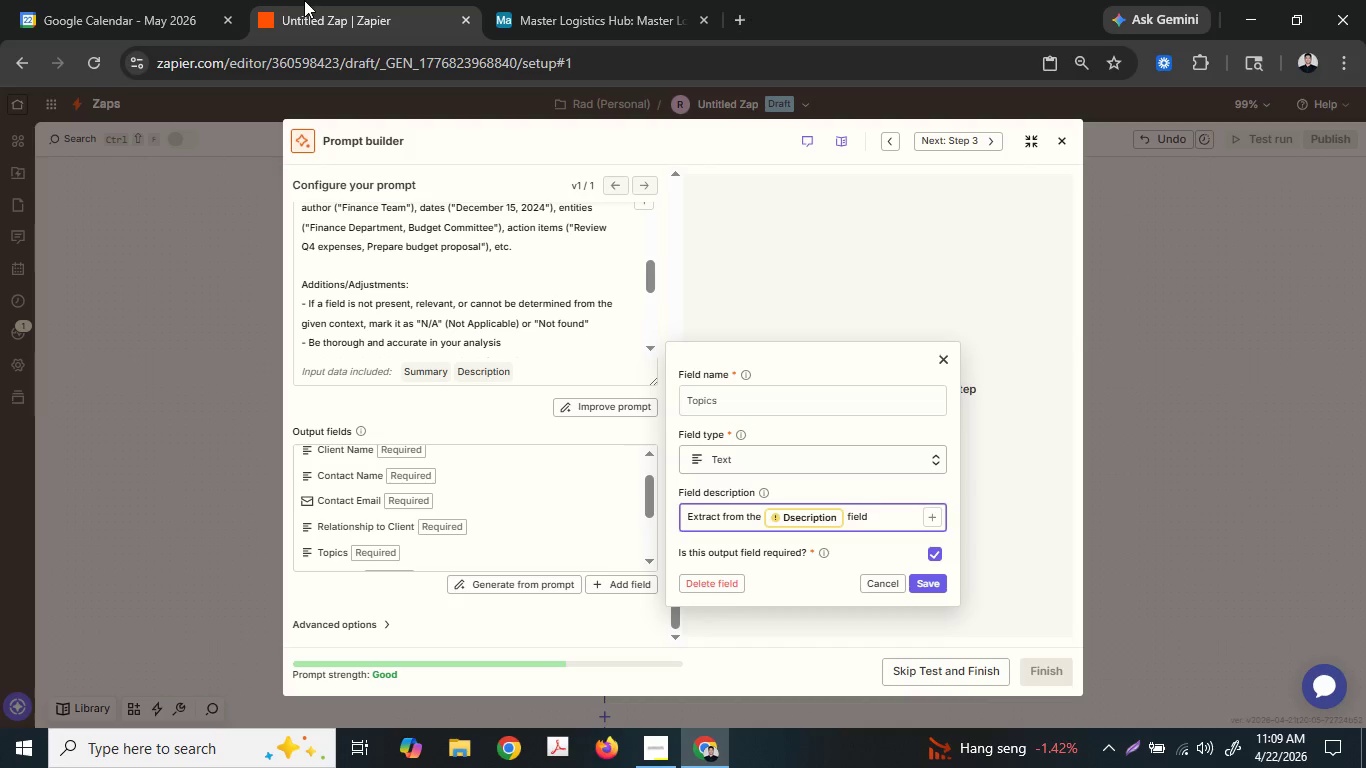 
left_click([304, 0])
 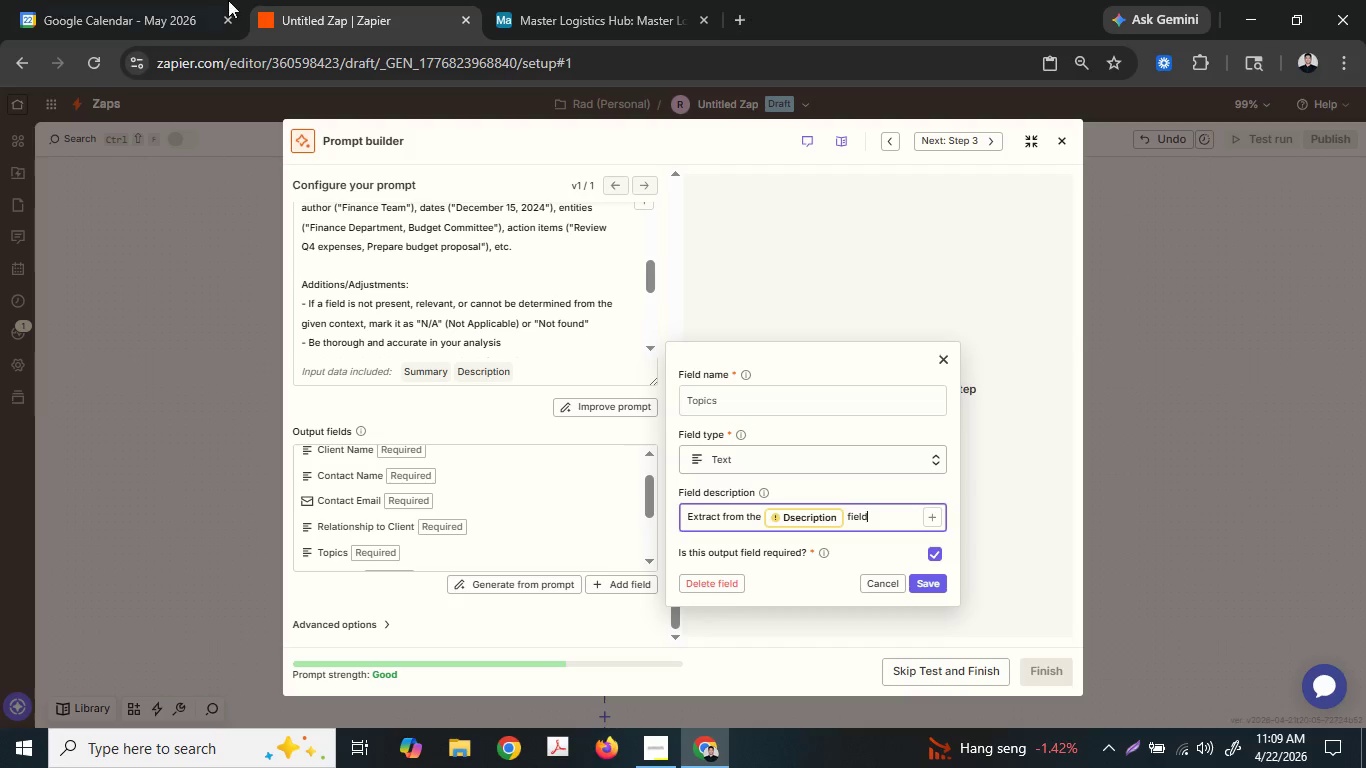 
left_click([221, 0])
 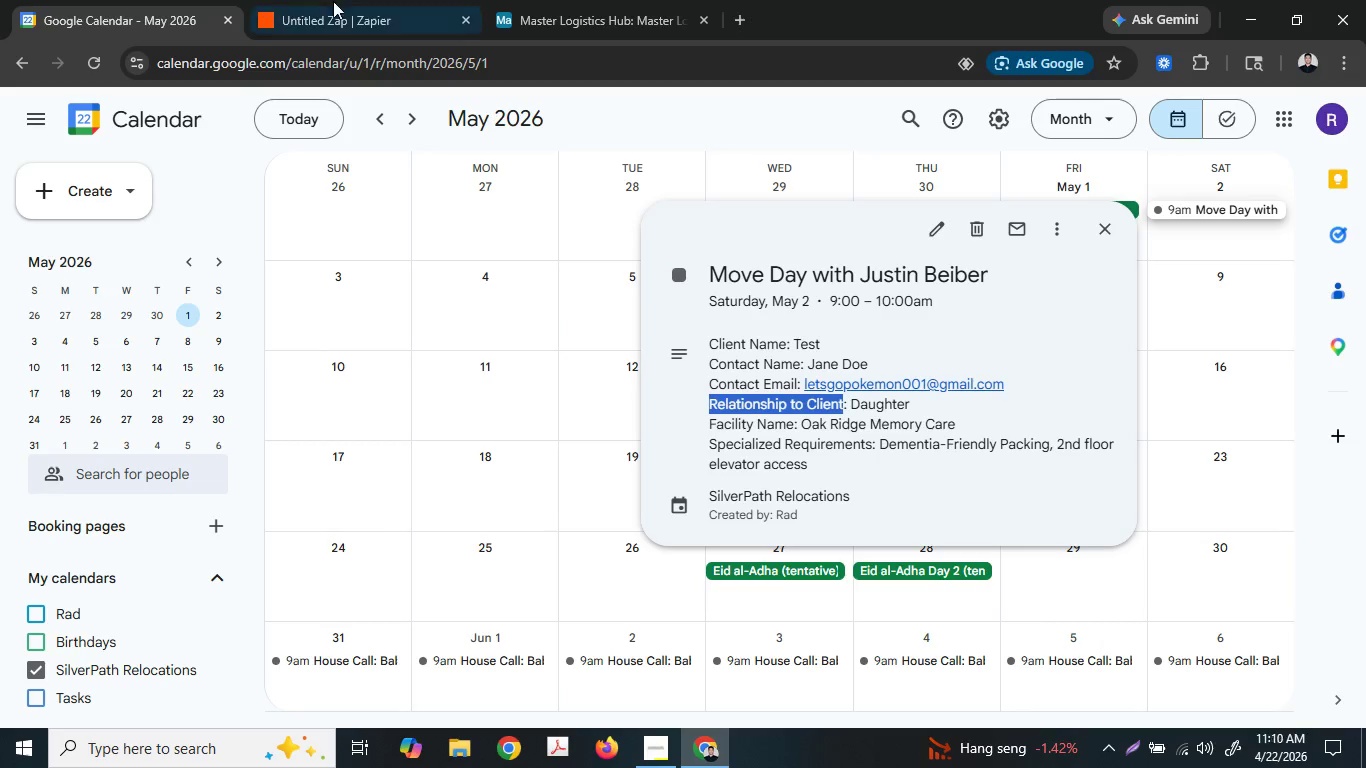 
left_click([618, 0])
 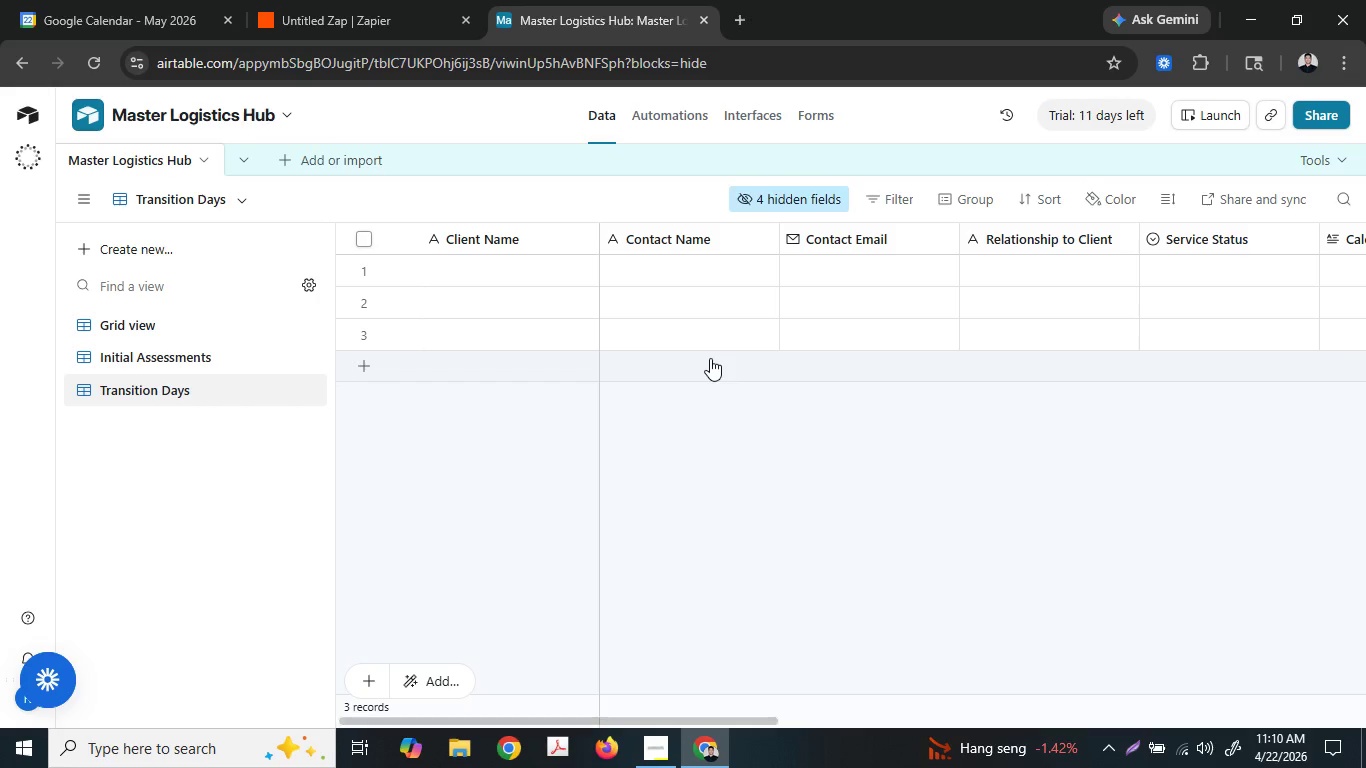 
wait(6.17)
 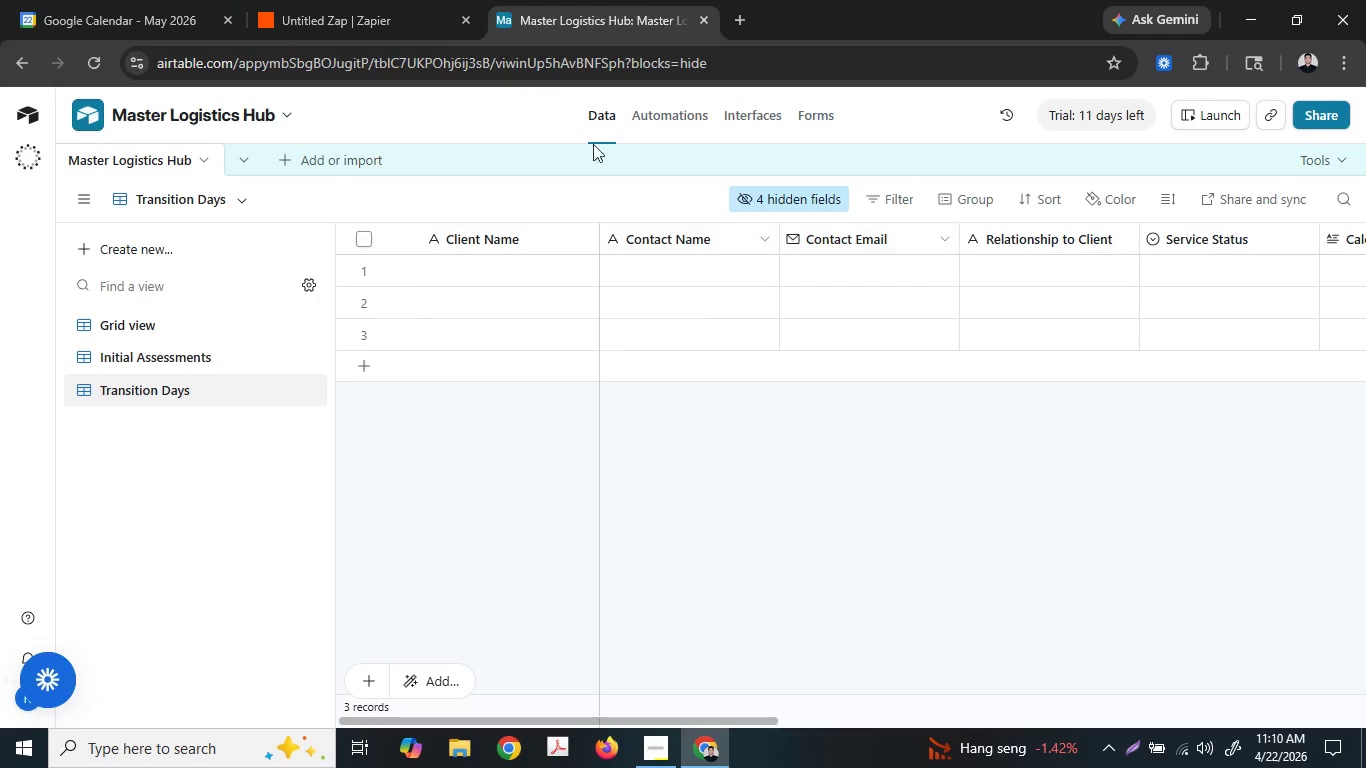 
left_click_drag(start_coordinate=[742, 723], to_coordinate=[1020, 737])
 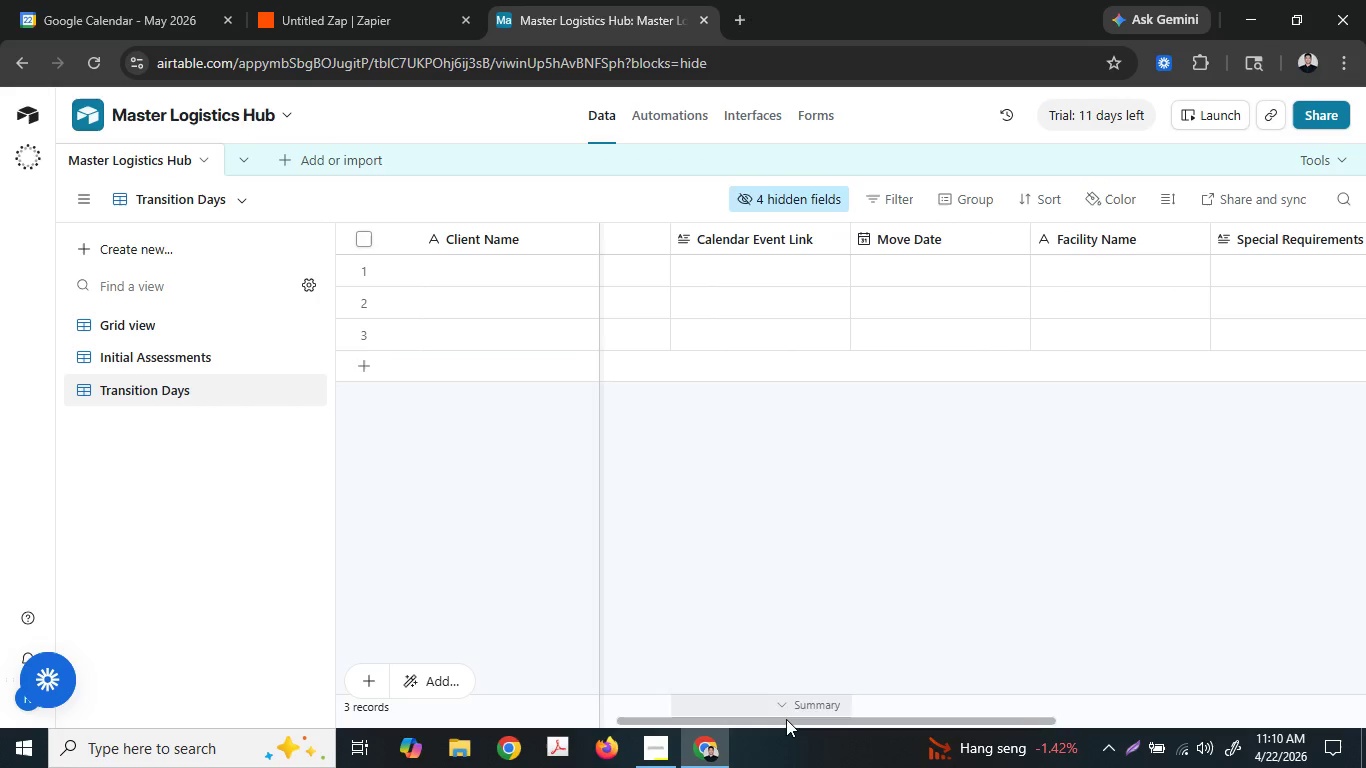 
left_click_drag(start_coordinate=[787, 721], to_coordinate=[868, 718])
 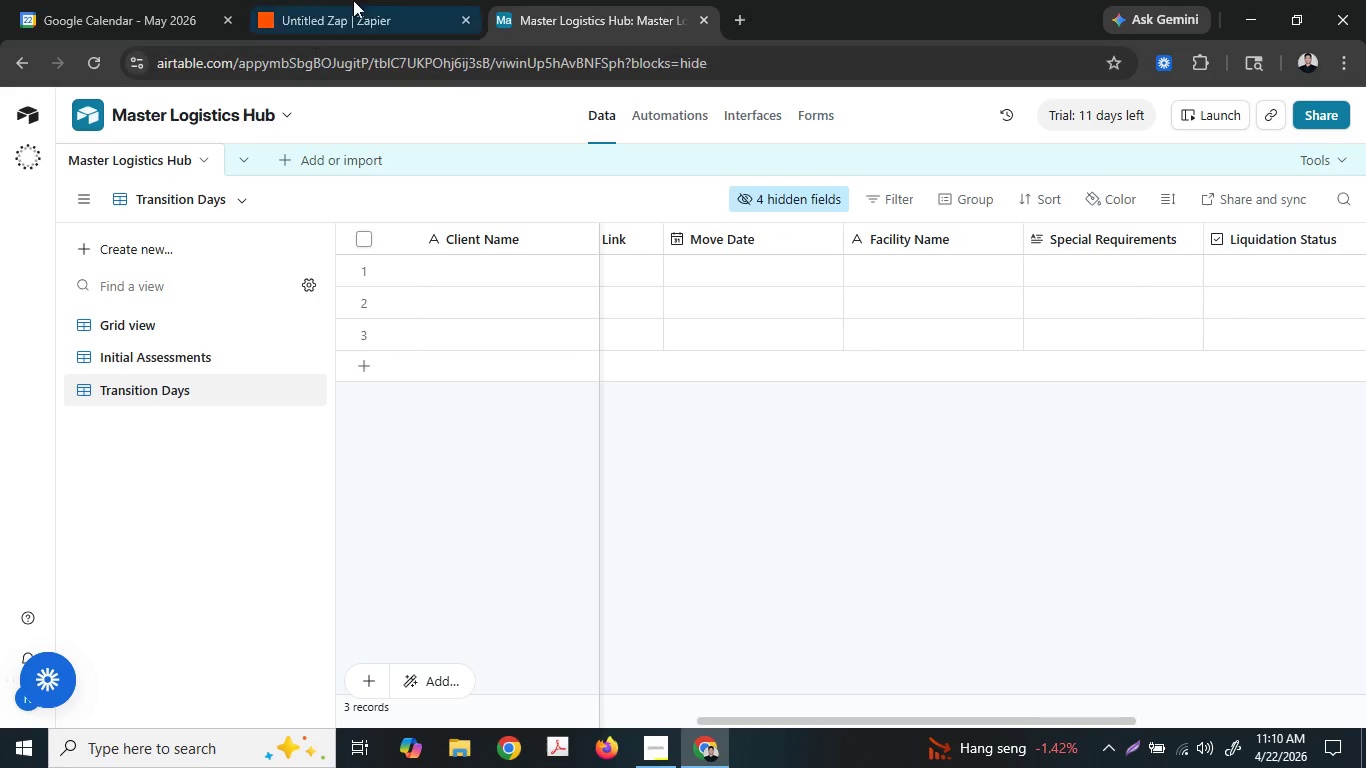 
left_click([392, 0])
 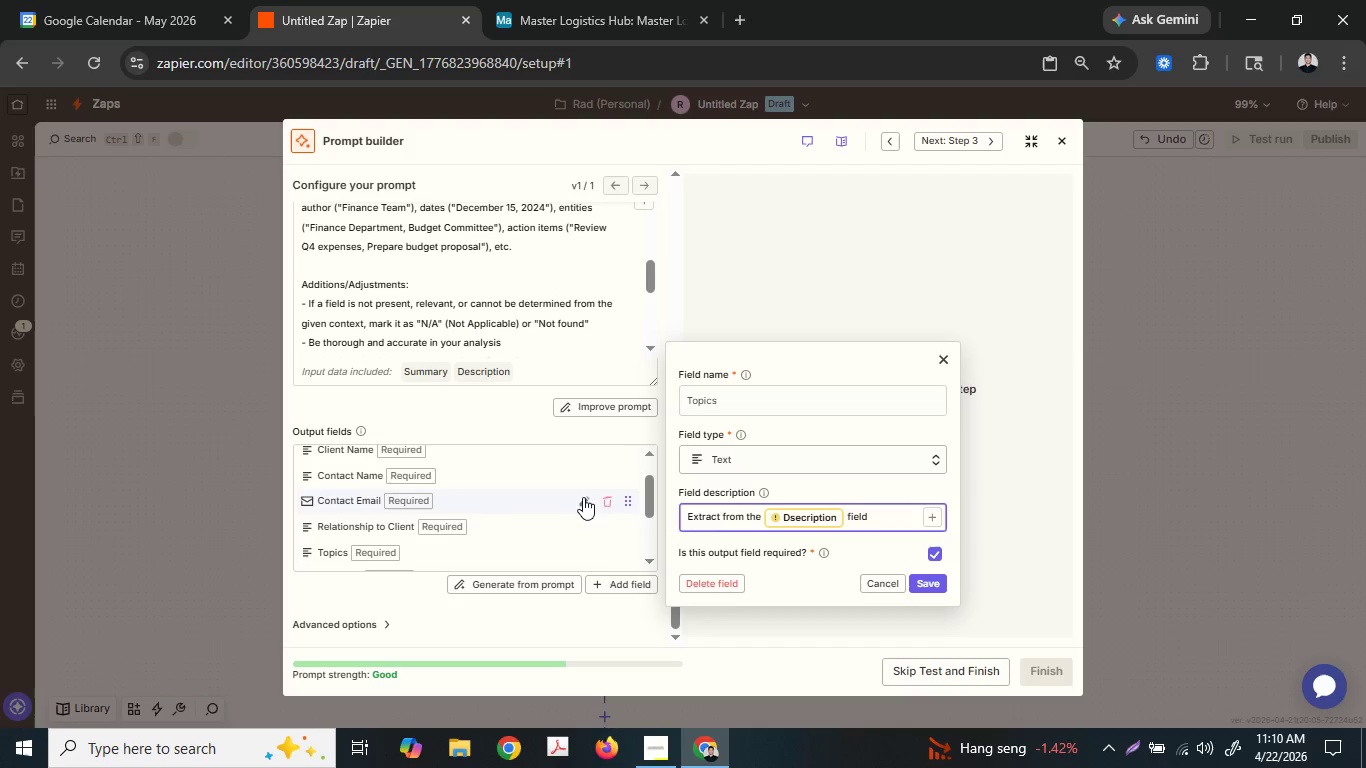 
left_click([732, 400])
 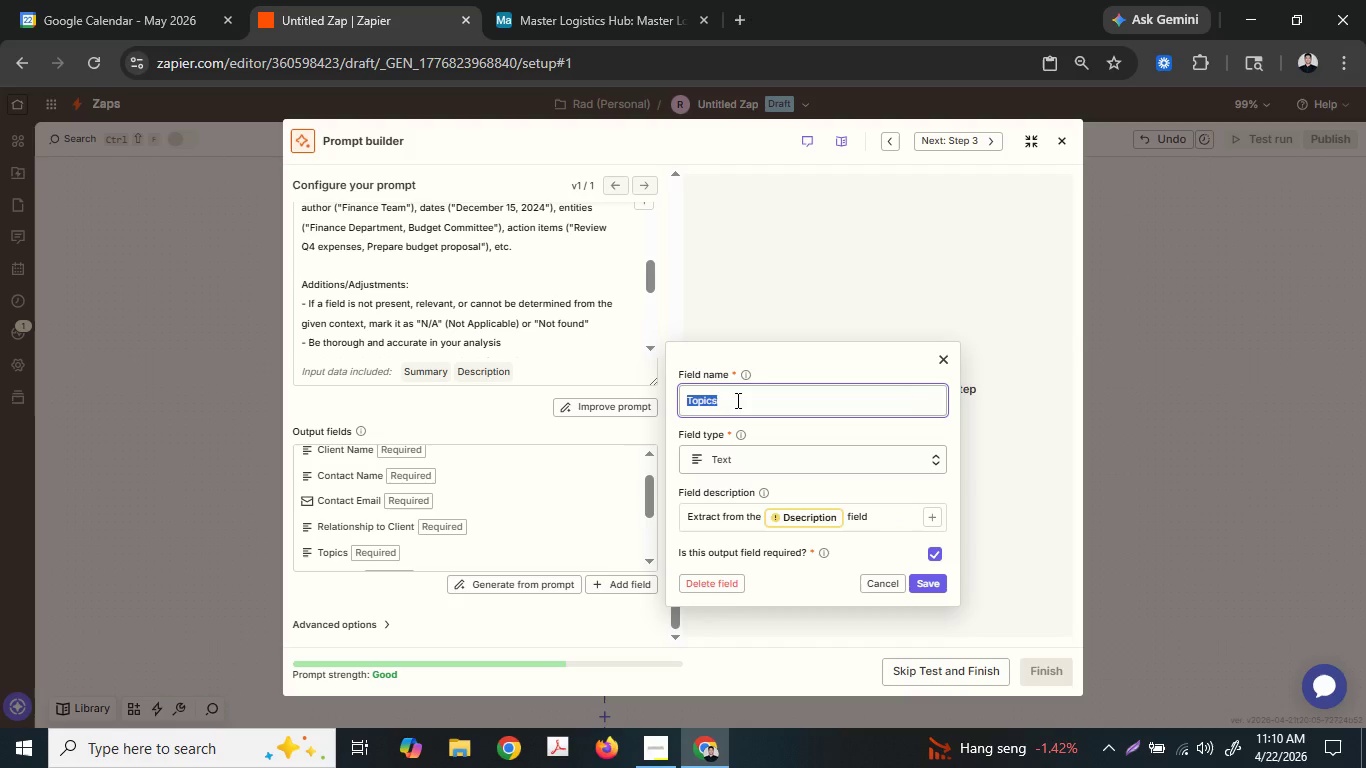 
key(Shift+ShiftLeft)
 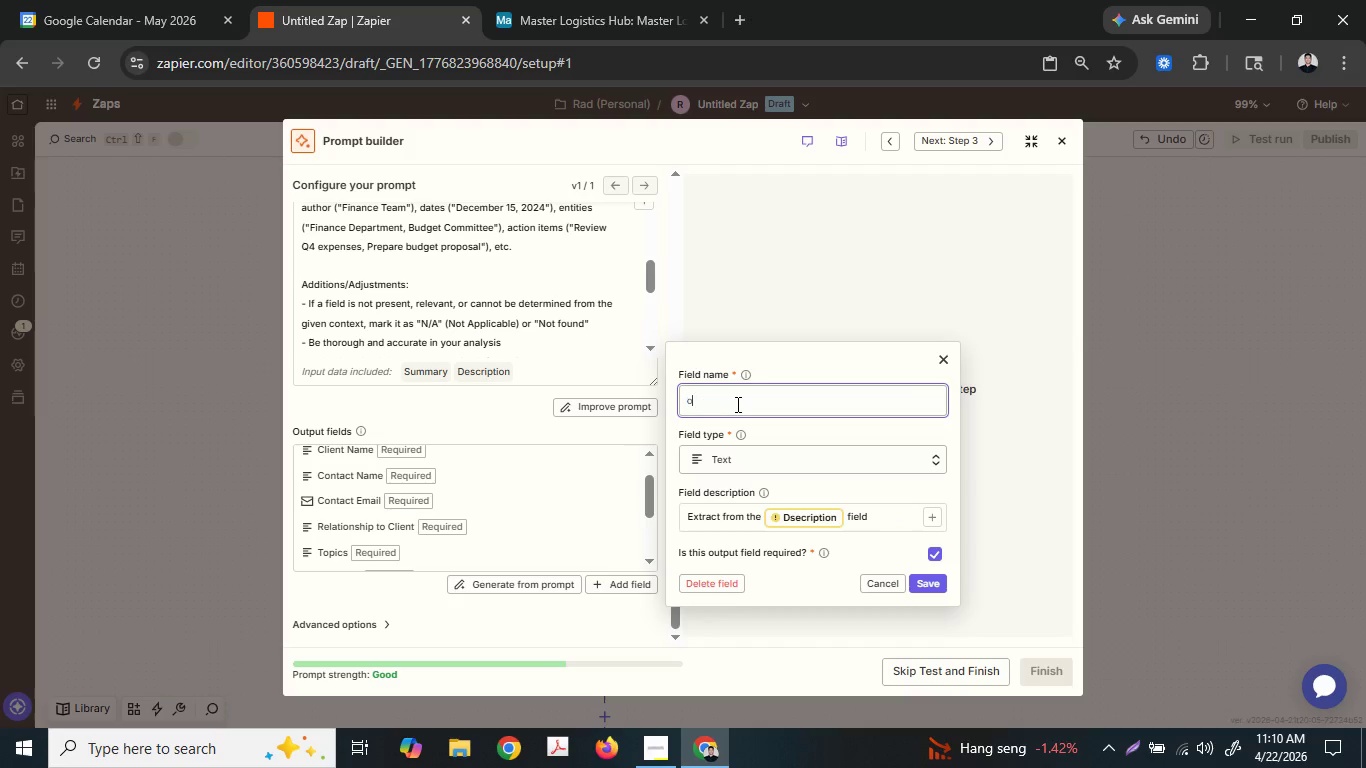 
key(O)
 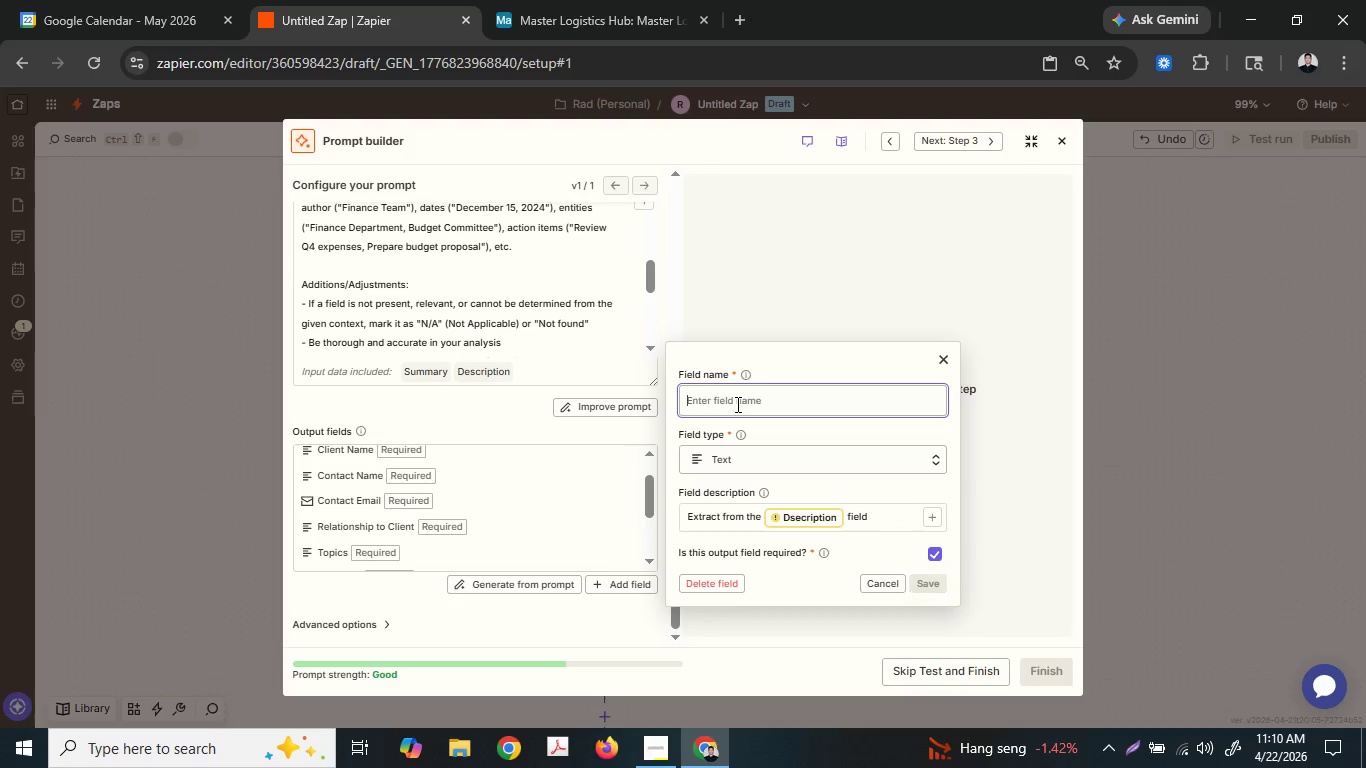 
key(Backspace)
 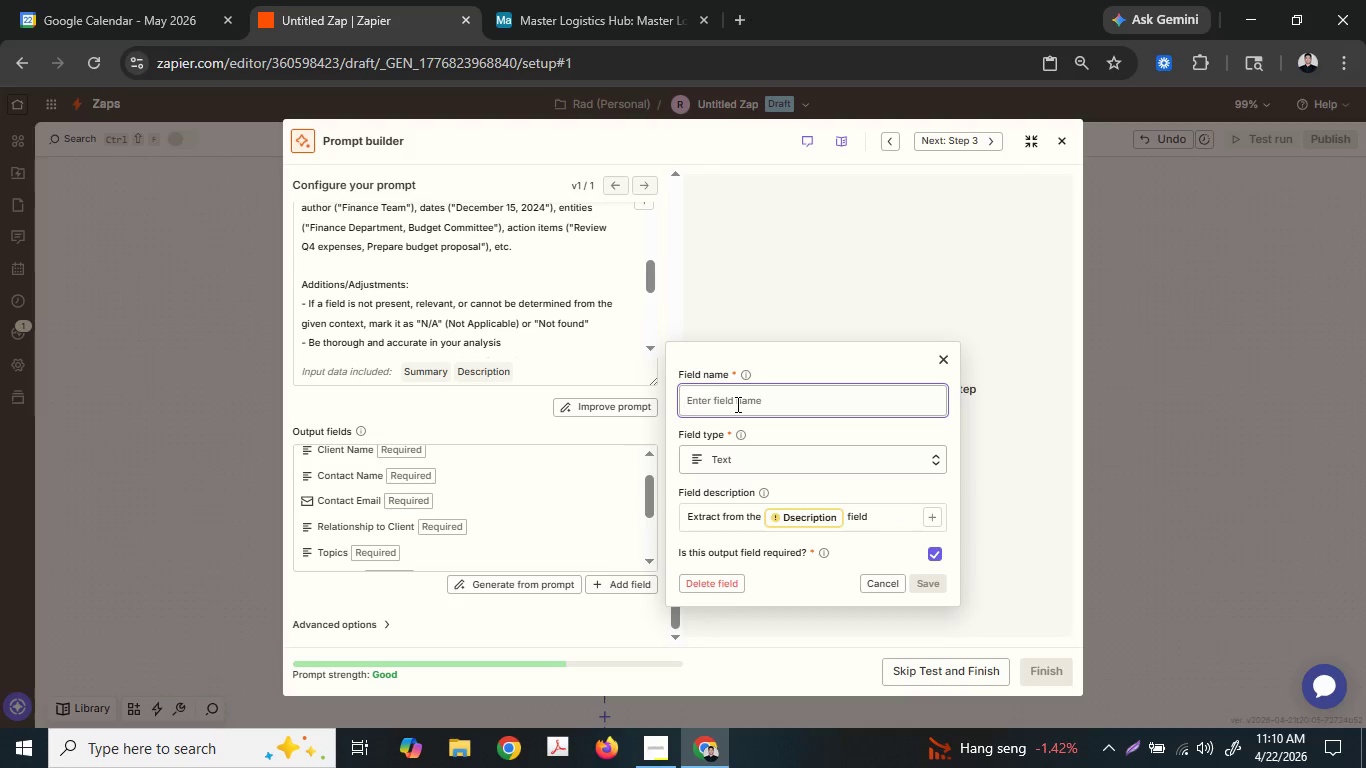 
key(Shift+ShiftLeft)
 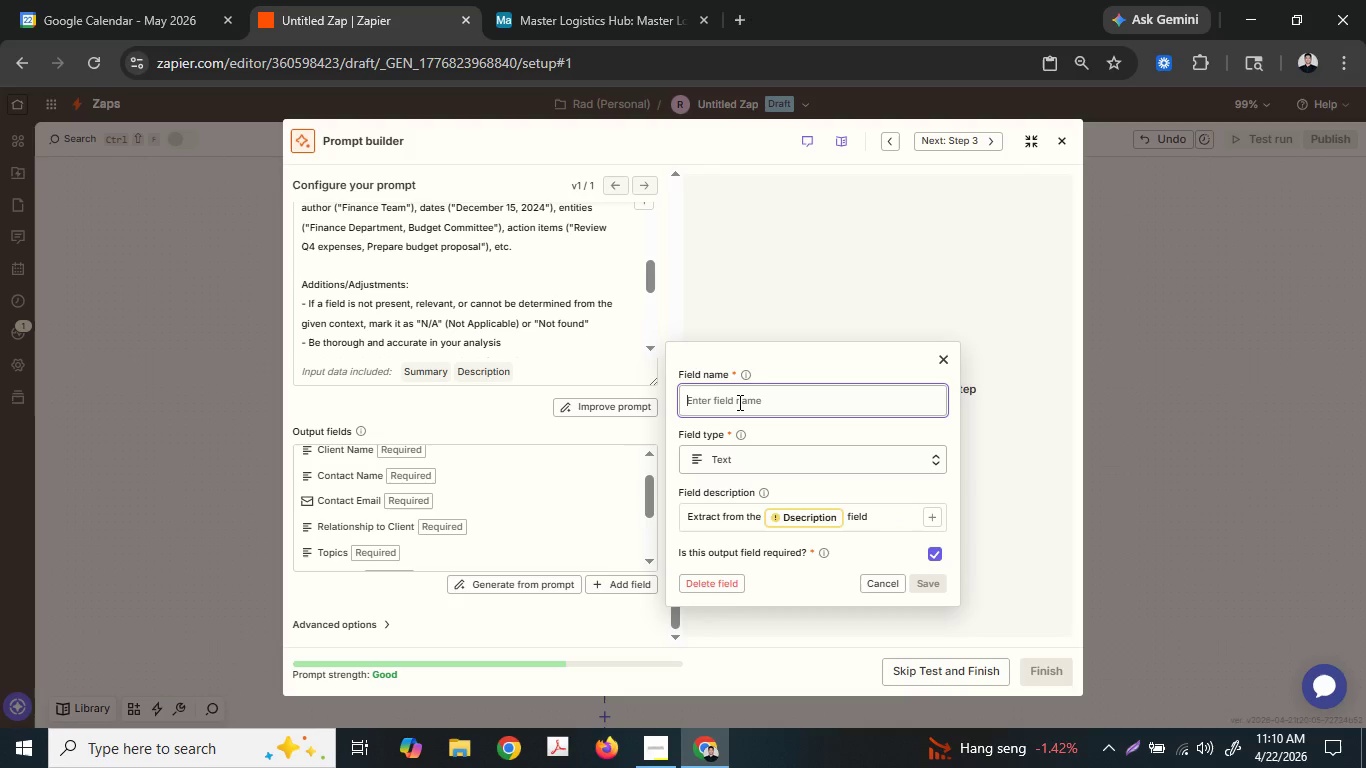 
hold_key(key=ShiftLeft, duration=0.44)
 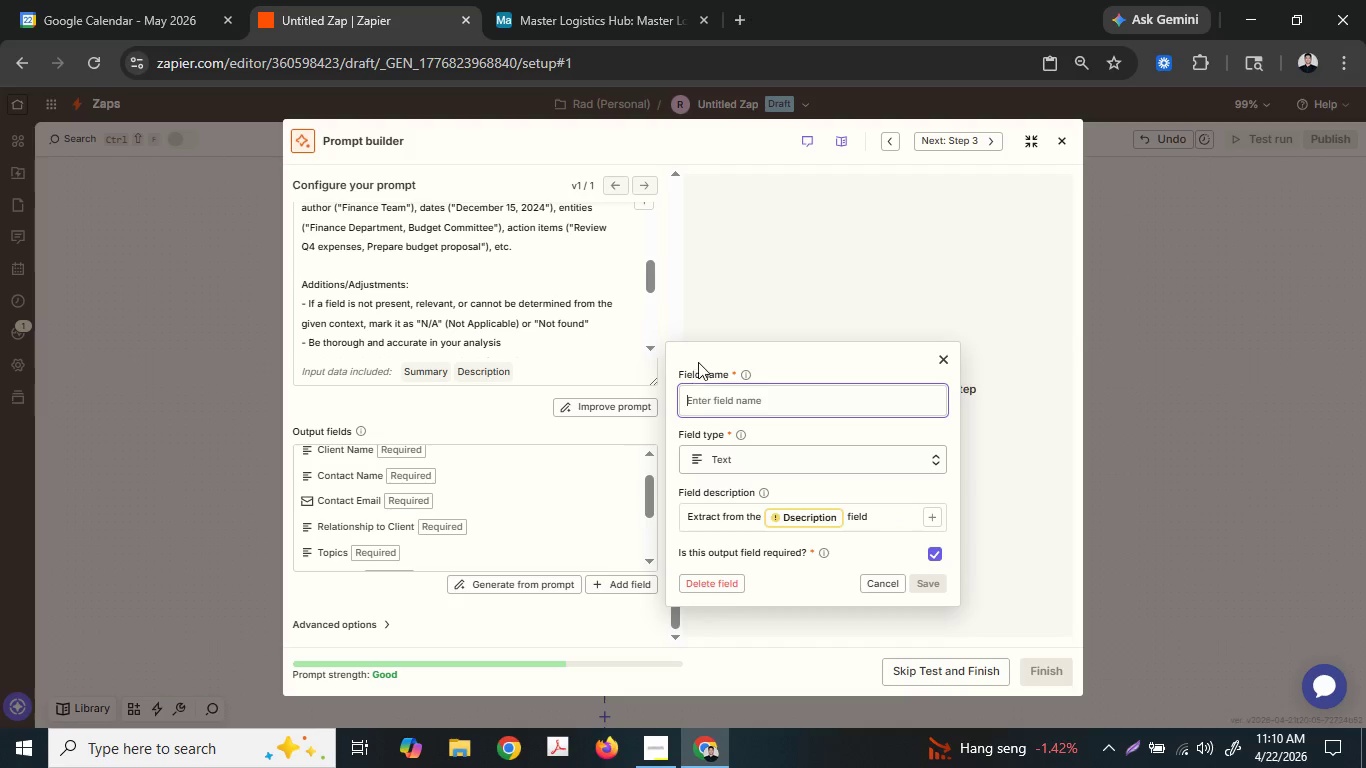 
left_click([623, 0])
 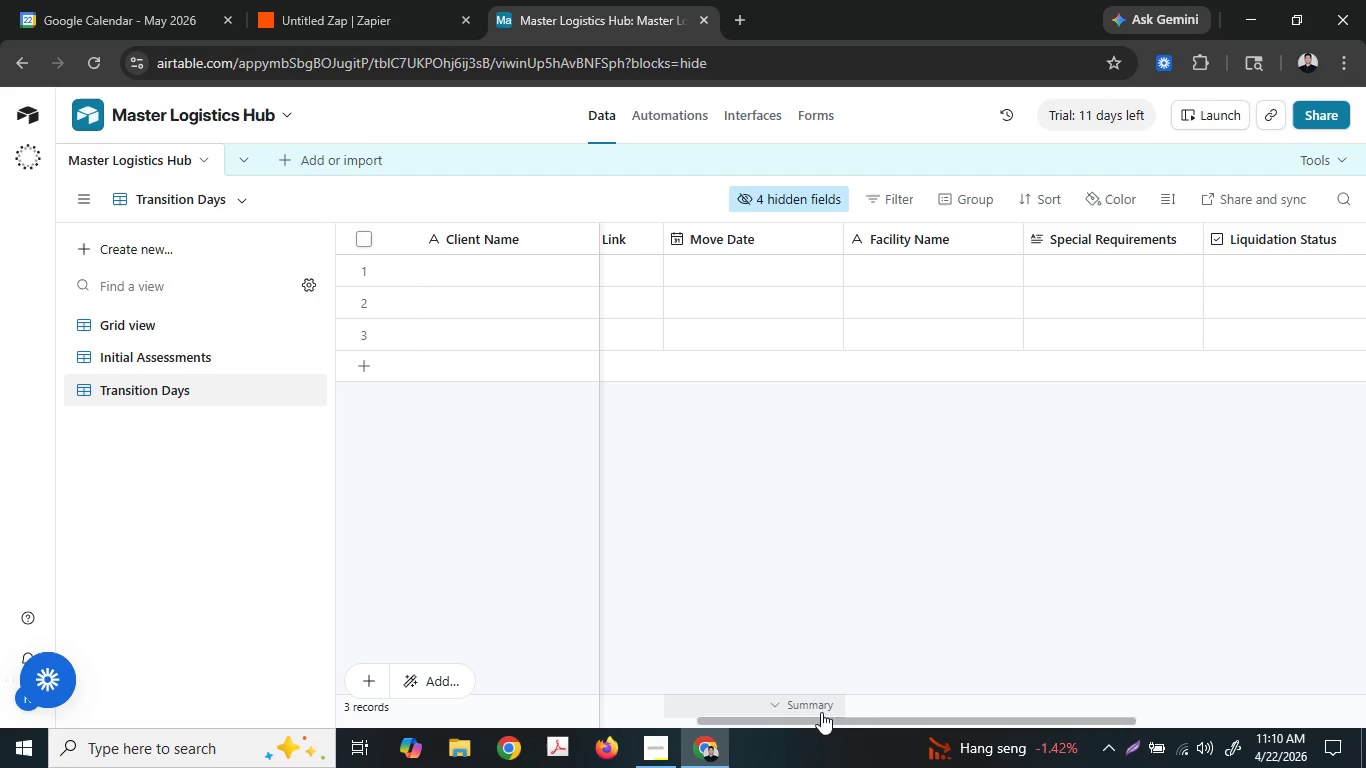 
left_click_drag(start_coordinate=[826, 719], to_coordinate=[908, 730])
 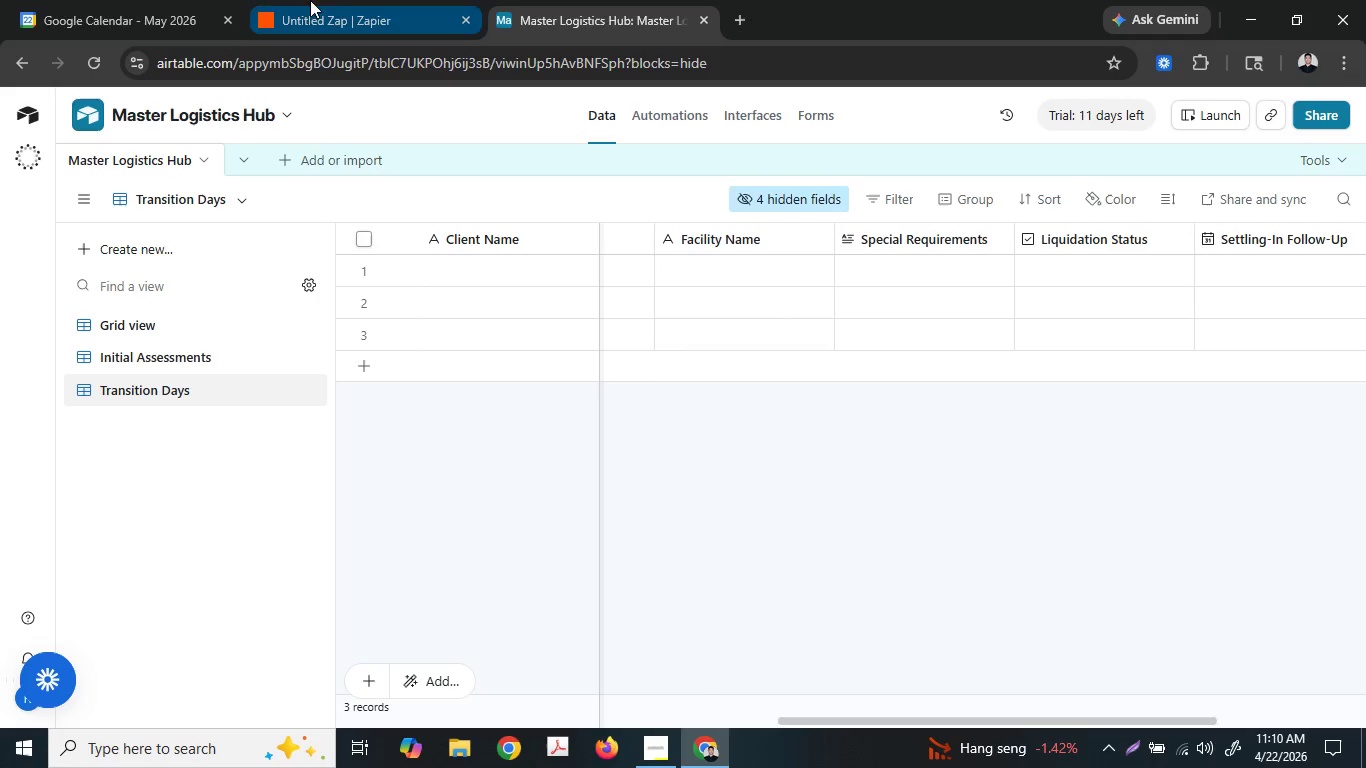 
left_click([178, 0])
 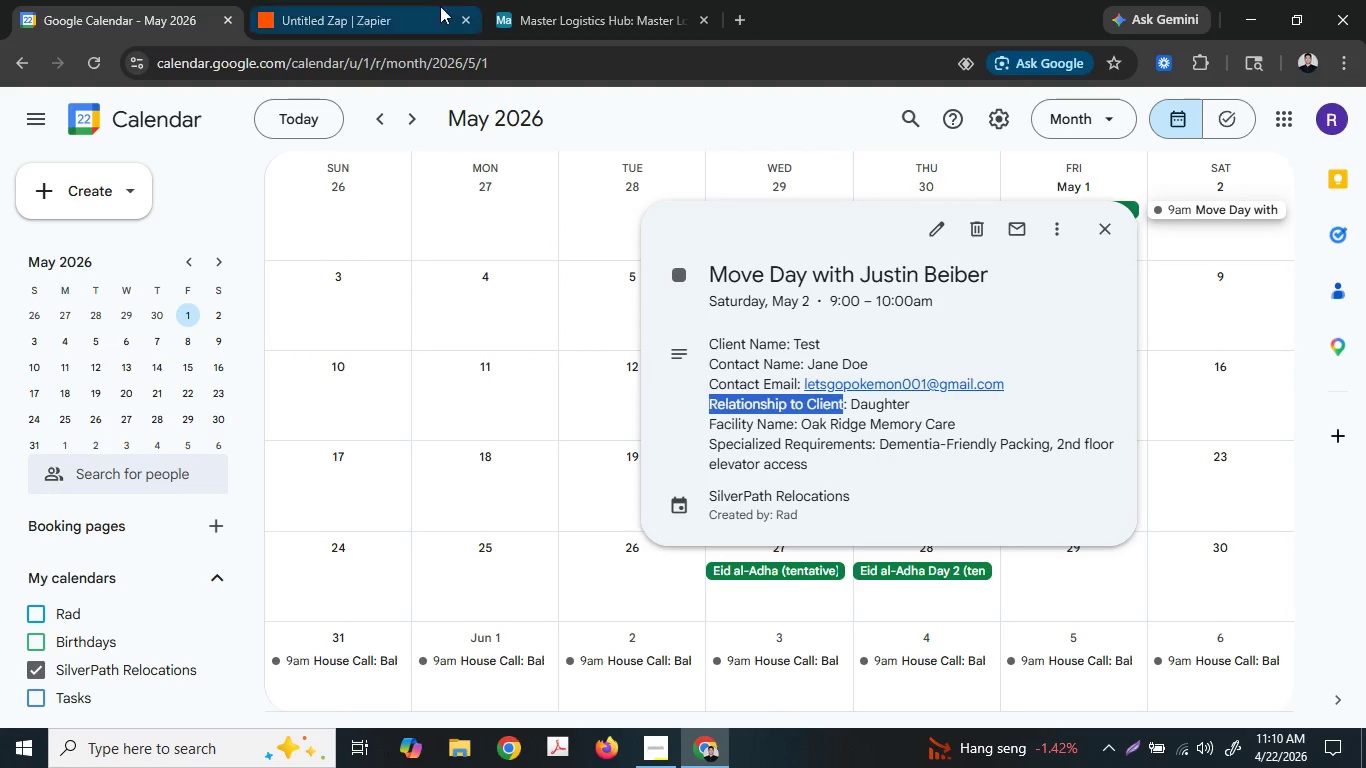 
left_click([527, 0])
 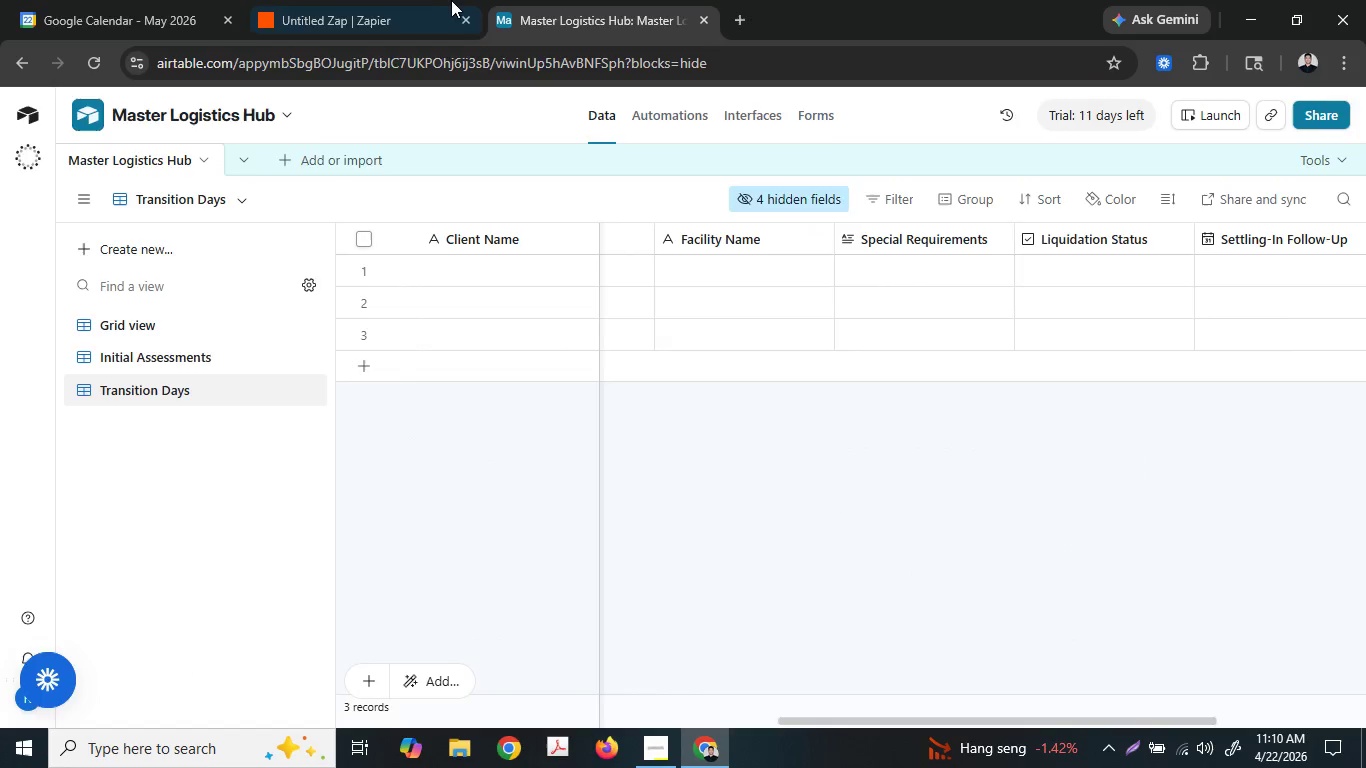 
left_click([446, 0])
 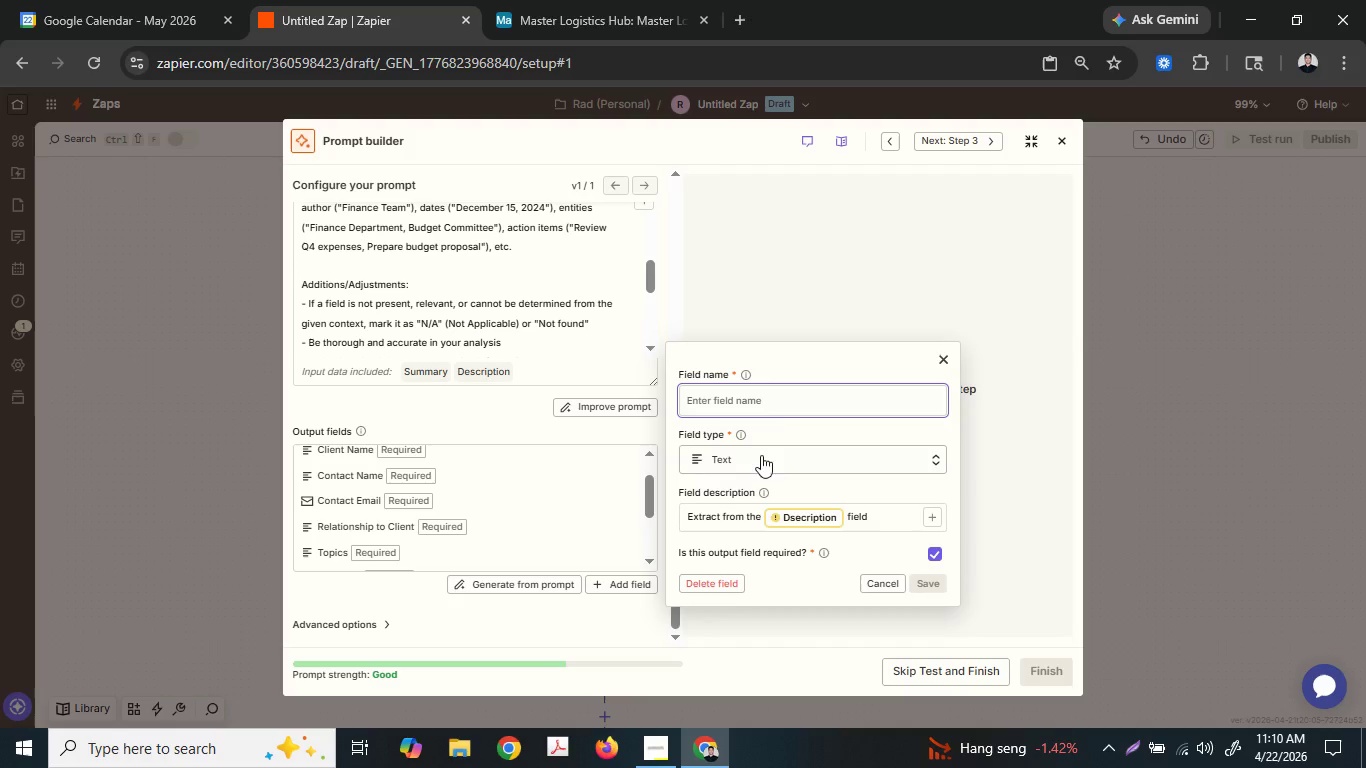 
type(Facilit)
 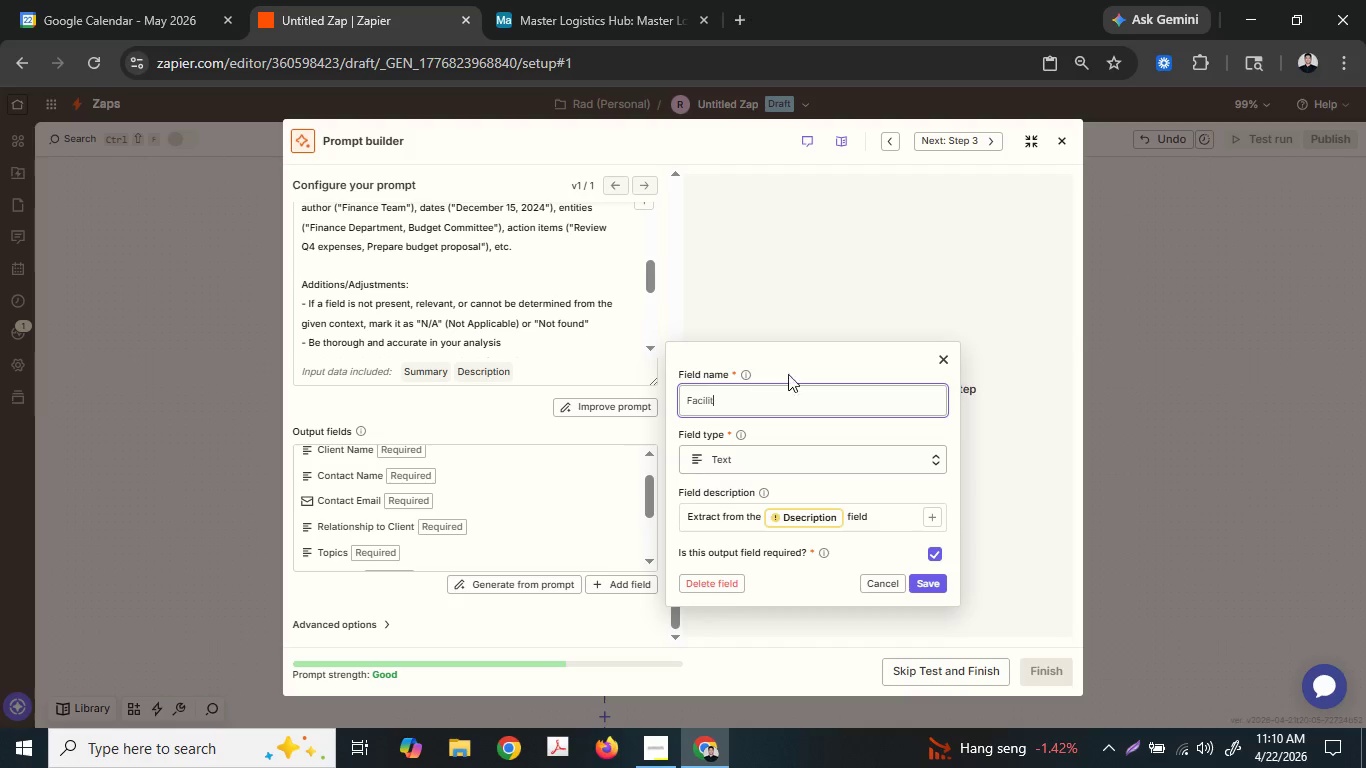 
key(Space)
 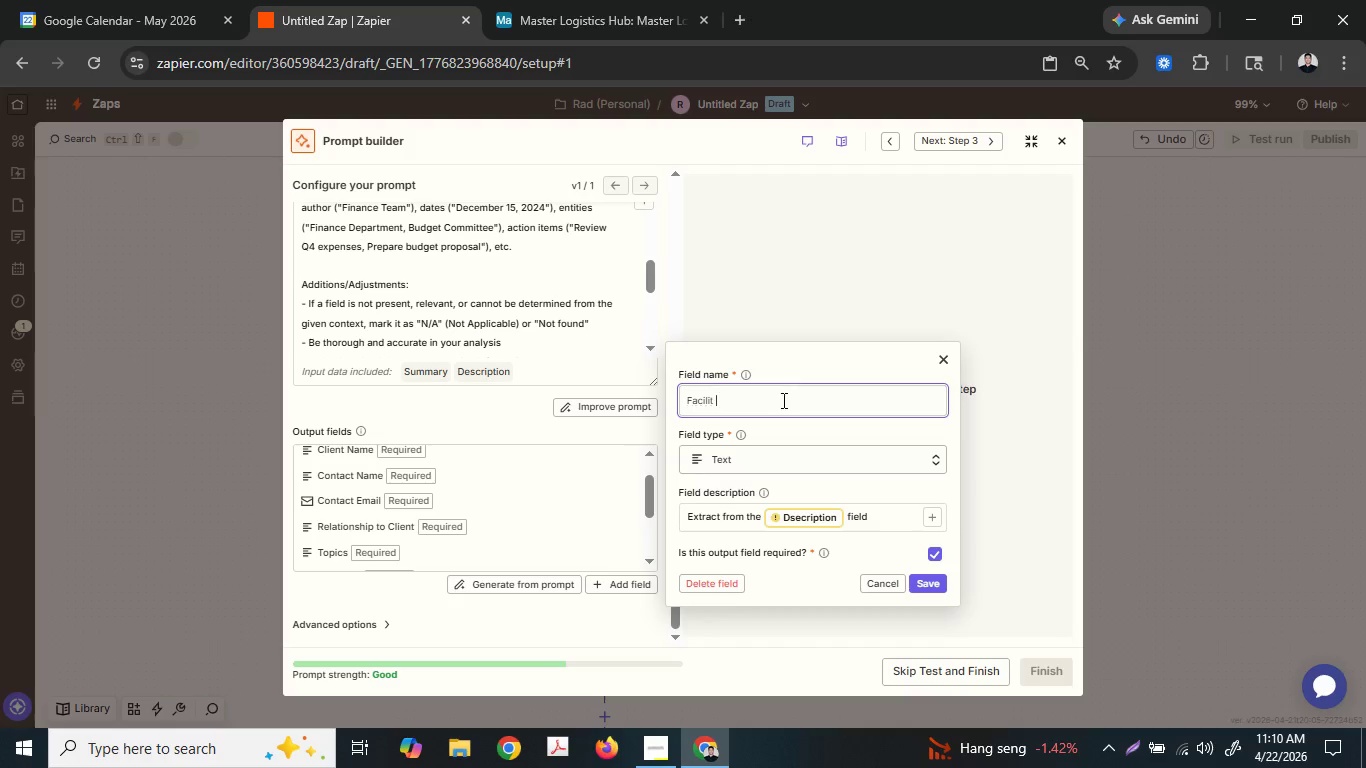 
key(Shift+ShiftLeft)
 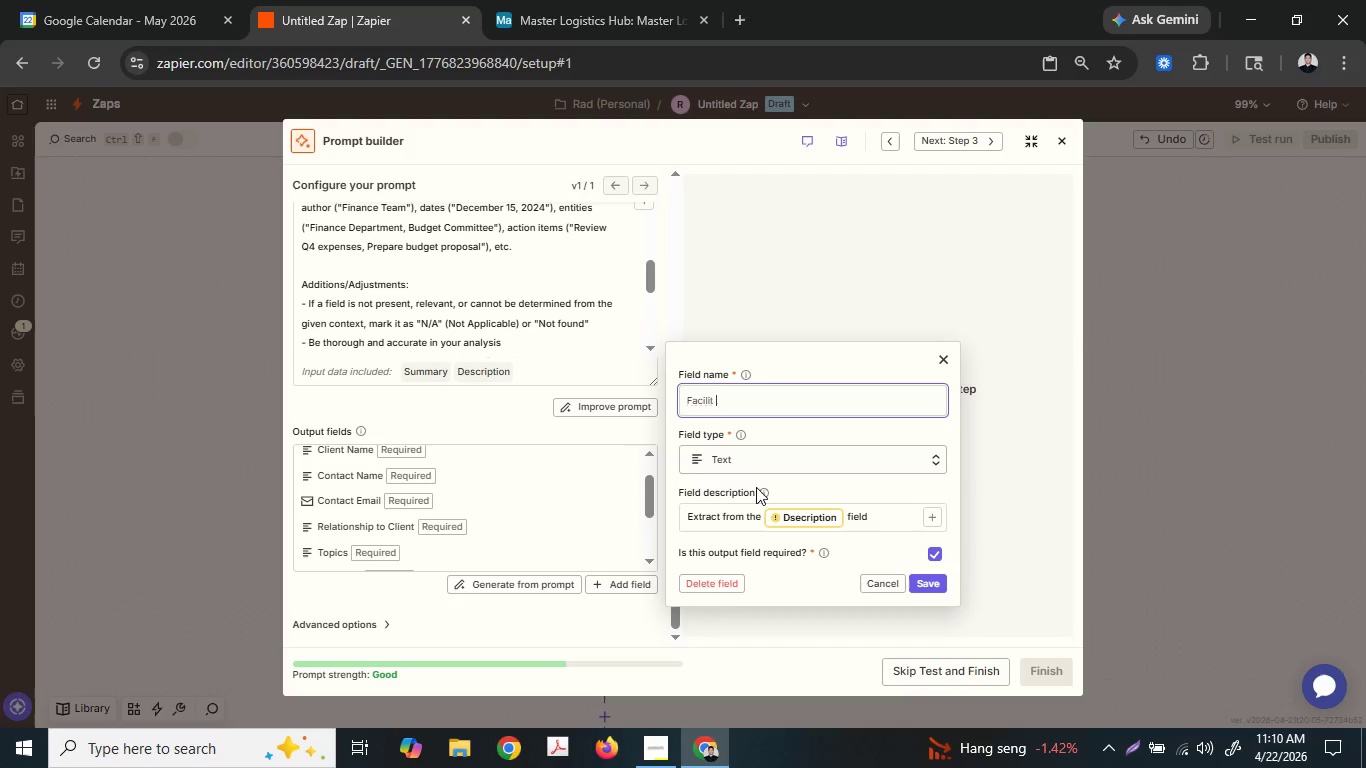 
key(Shift+N)
 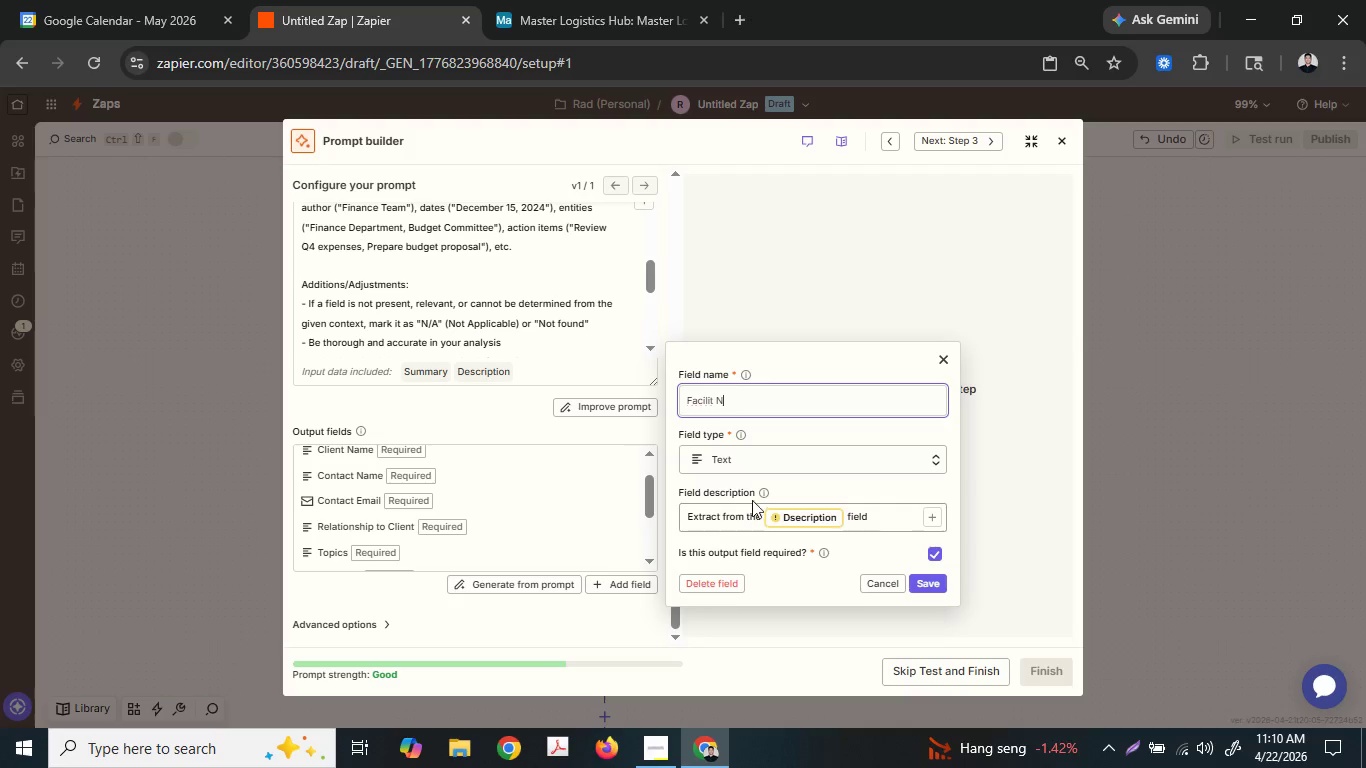 
key(Backspace)
 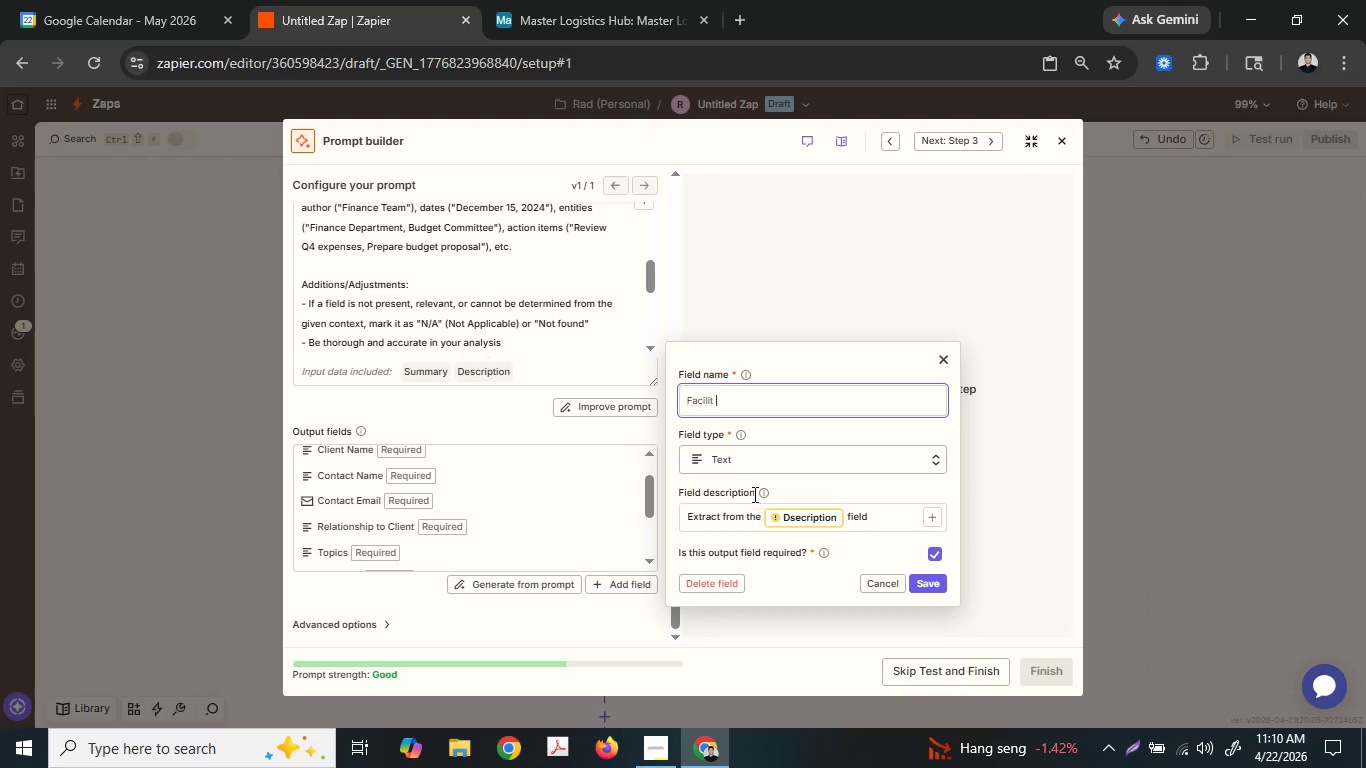 
key(Backspace)
 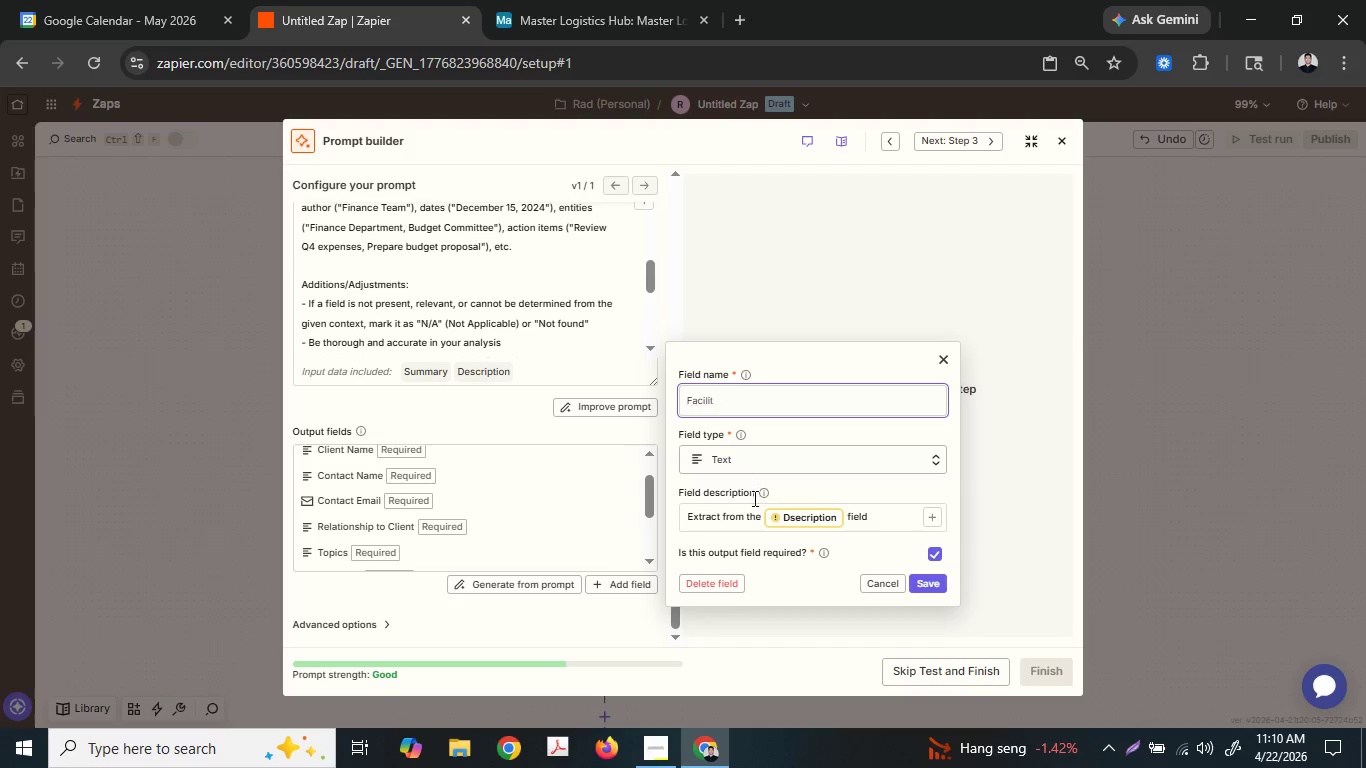 
key(Backspace)
 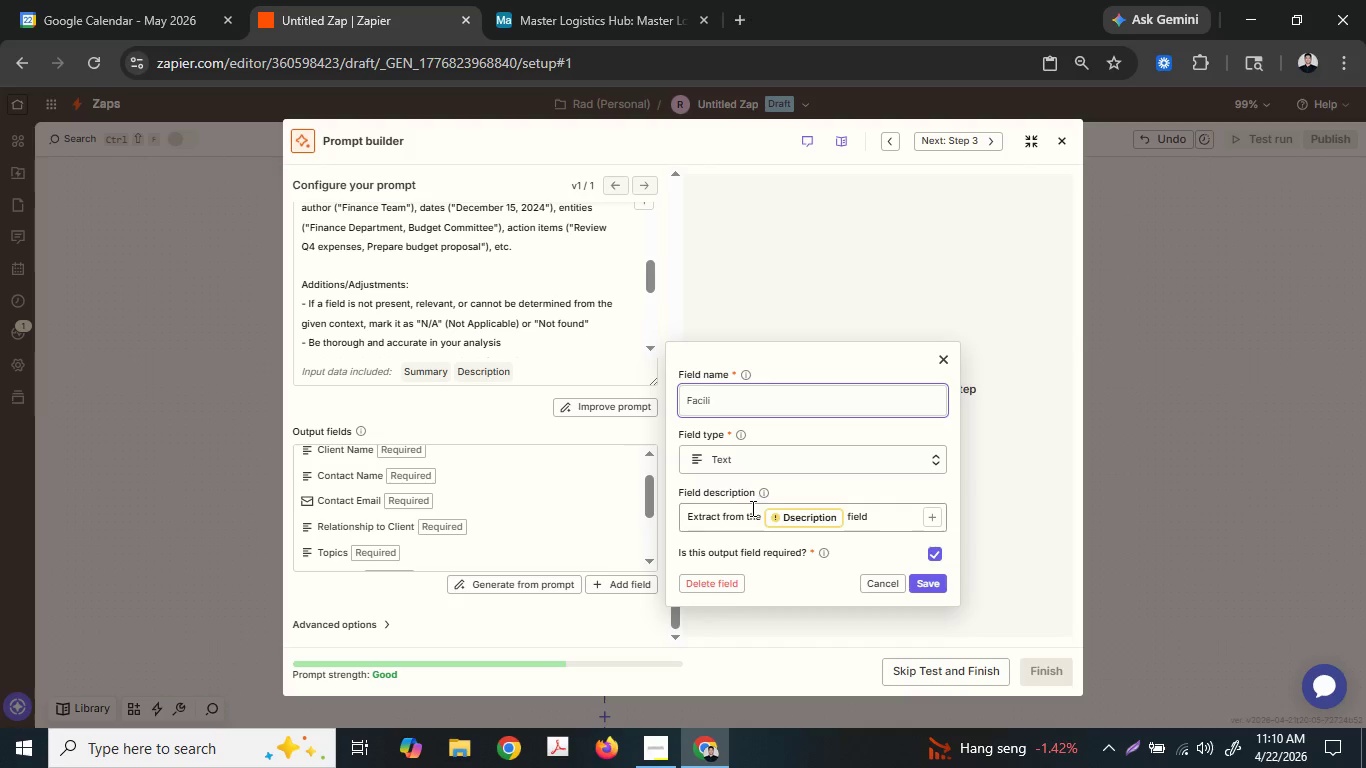 
key(Control+ControlLeft)
 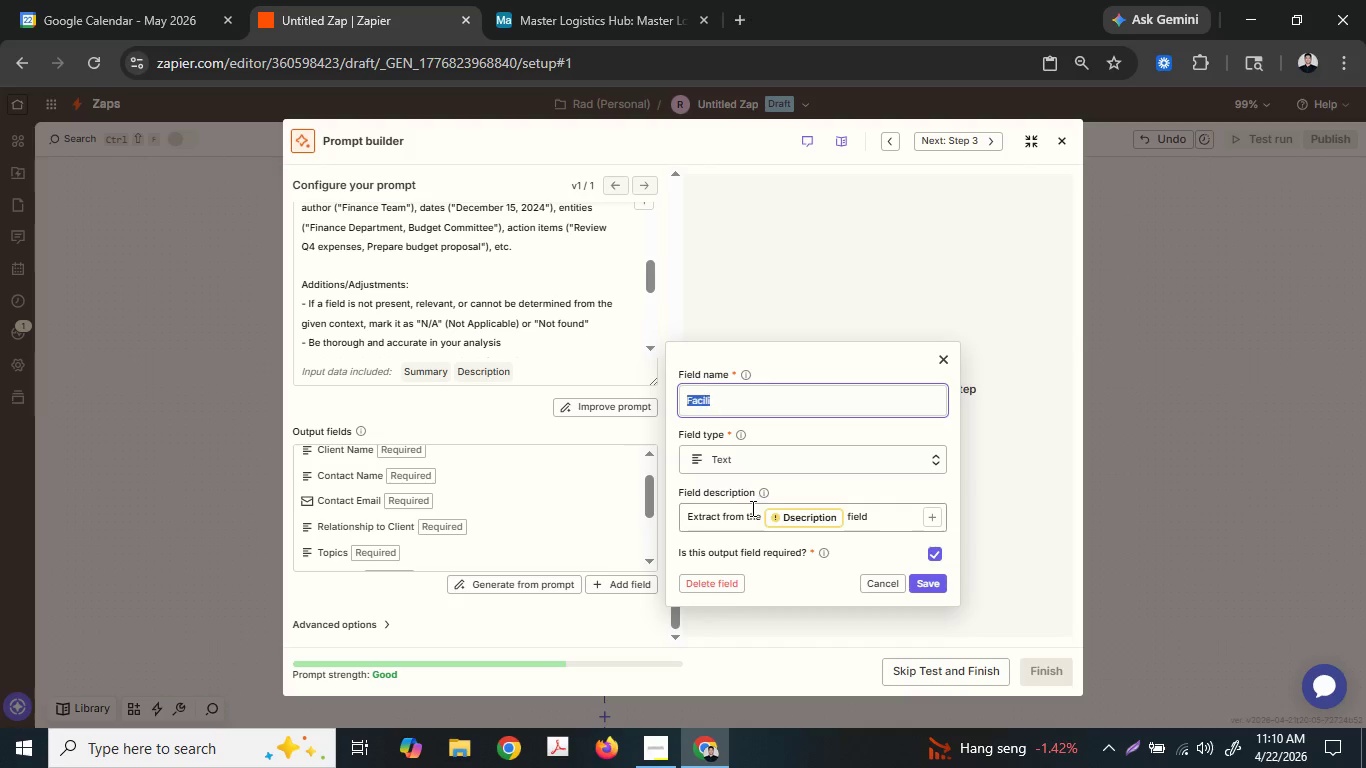 
key(Control+A)
 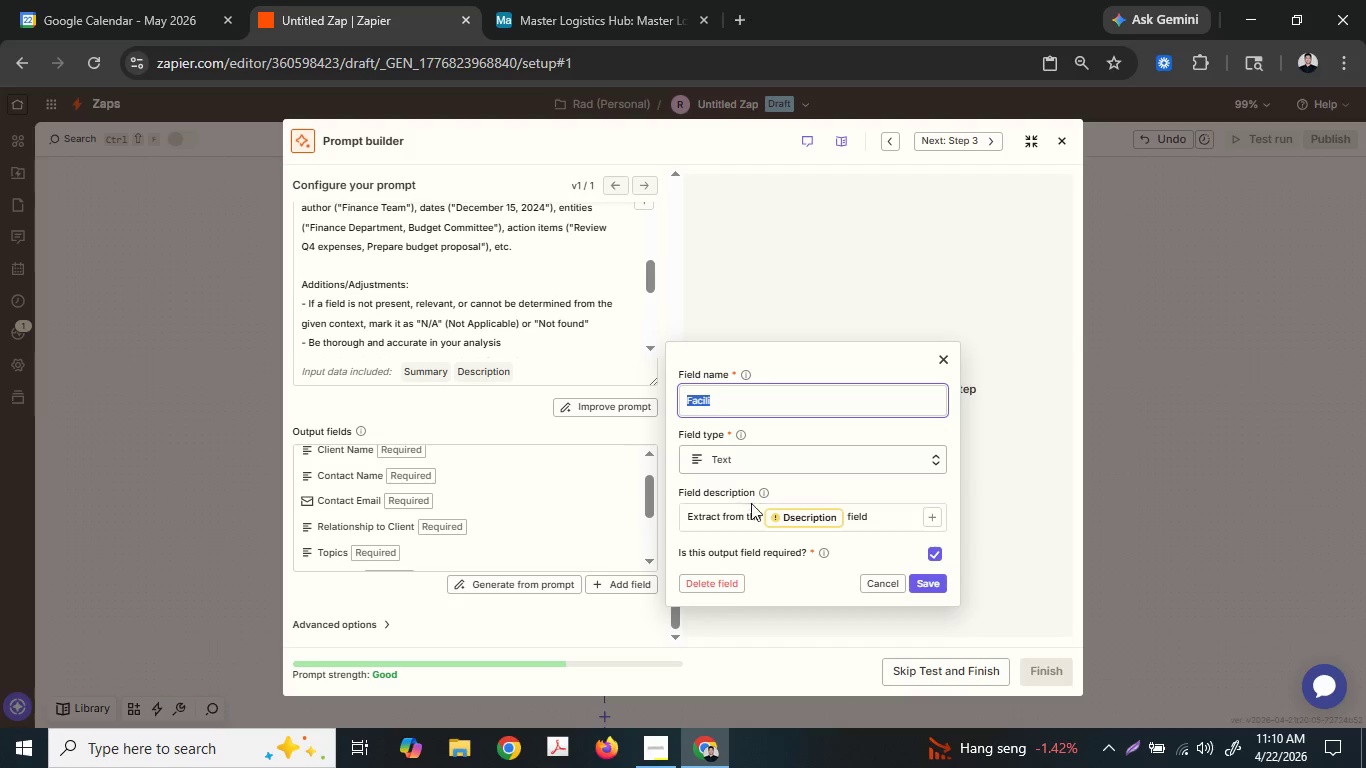 
type(Faci)
 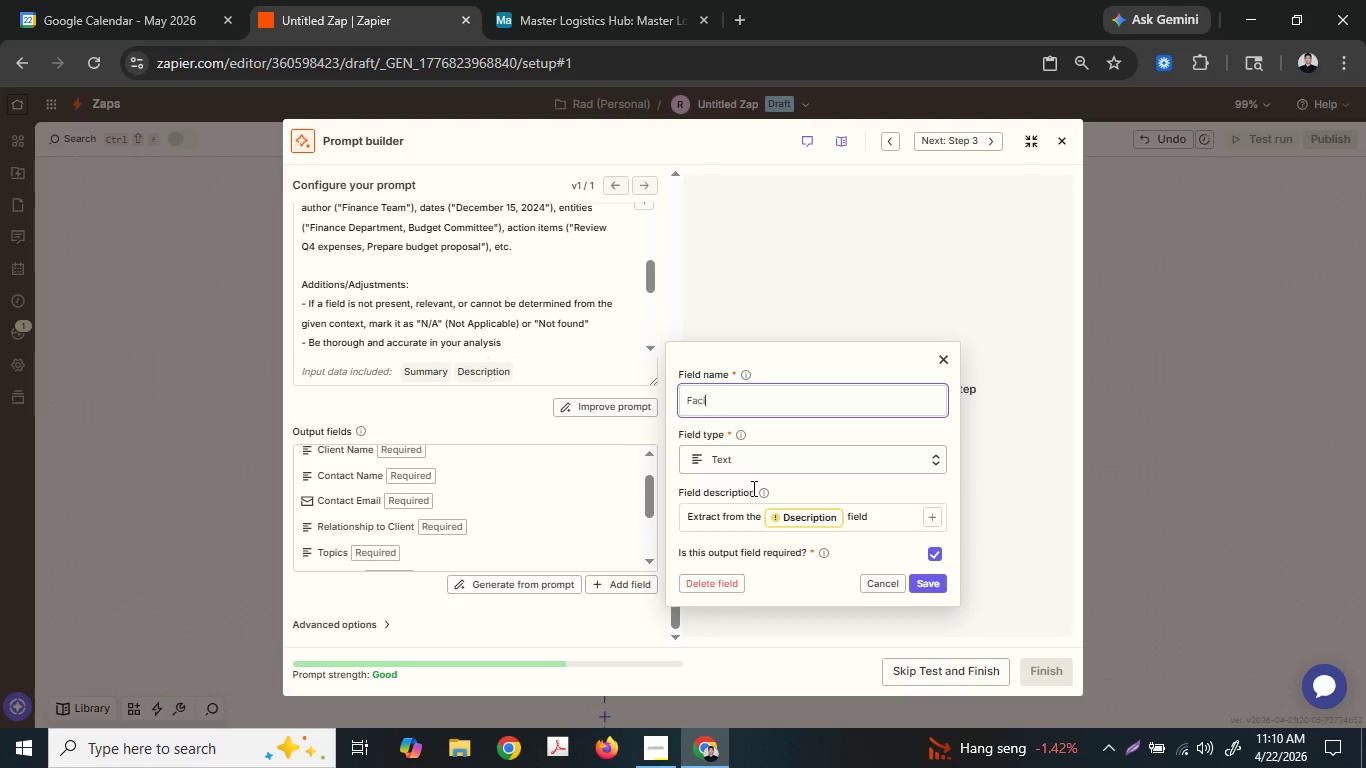 
type(lity Name)
 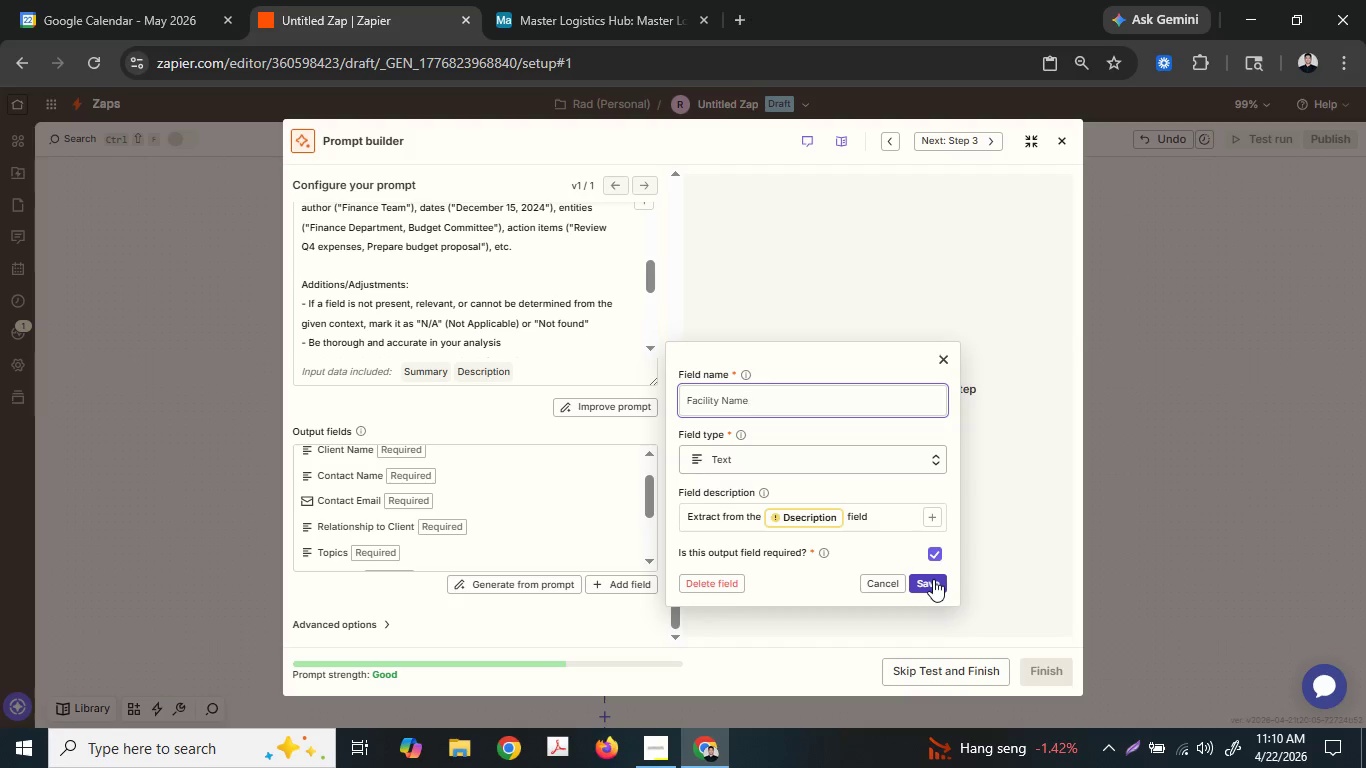 
left_click([880, 509])
 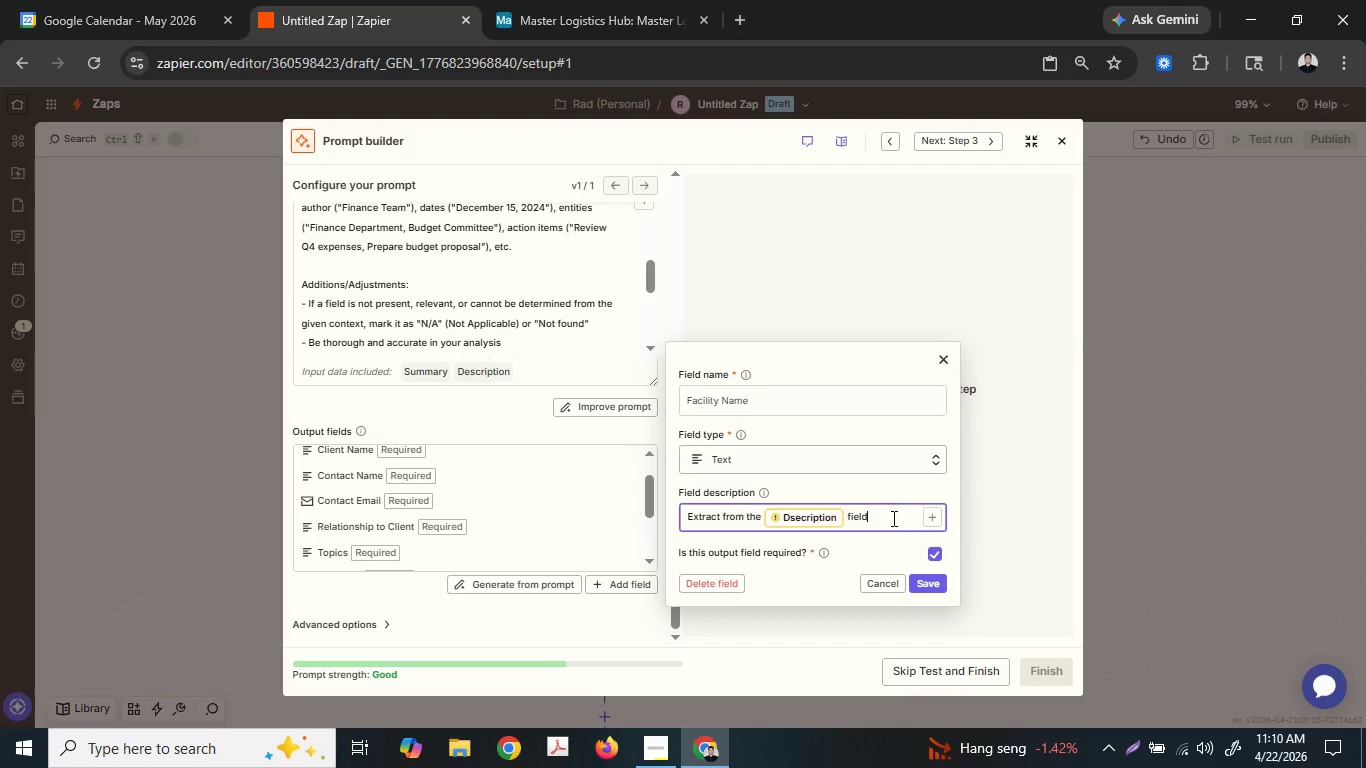 
key(Control+A)
 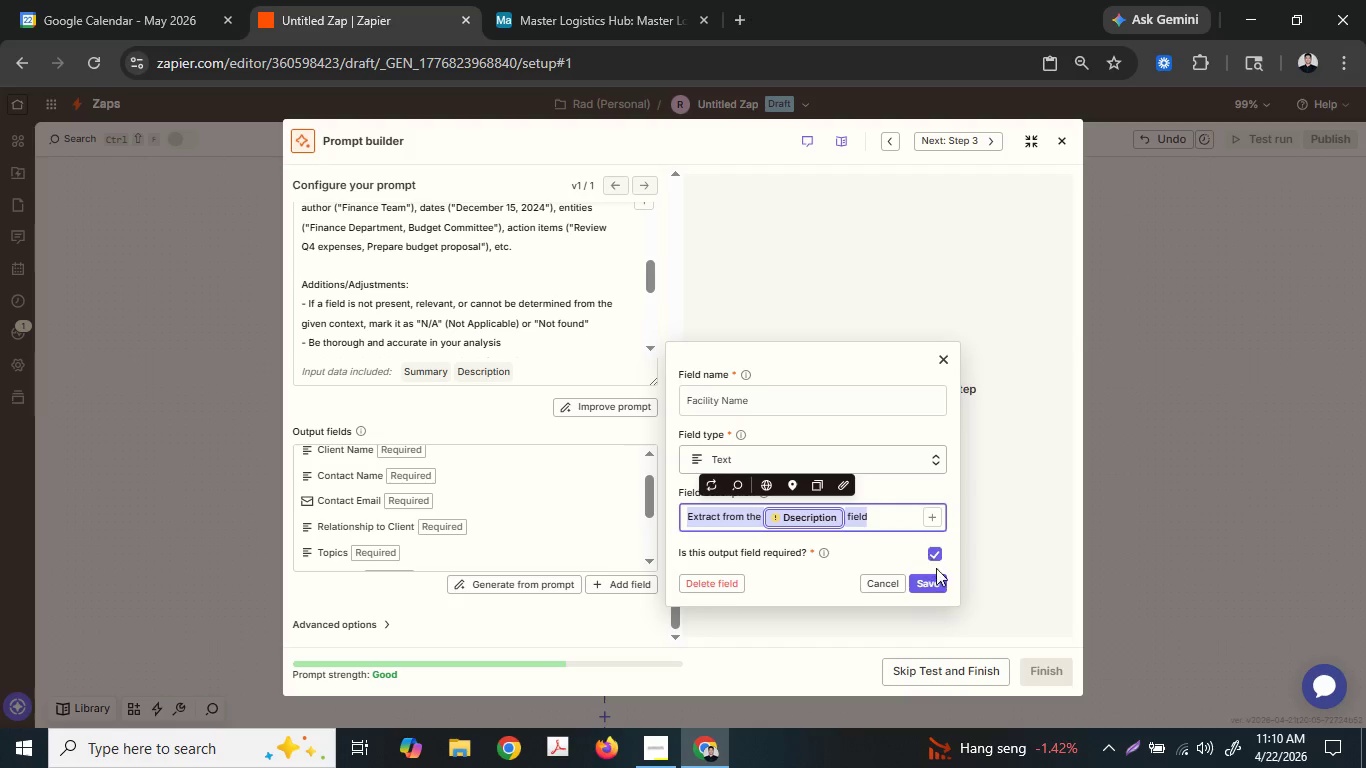 
key(Control+C)
 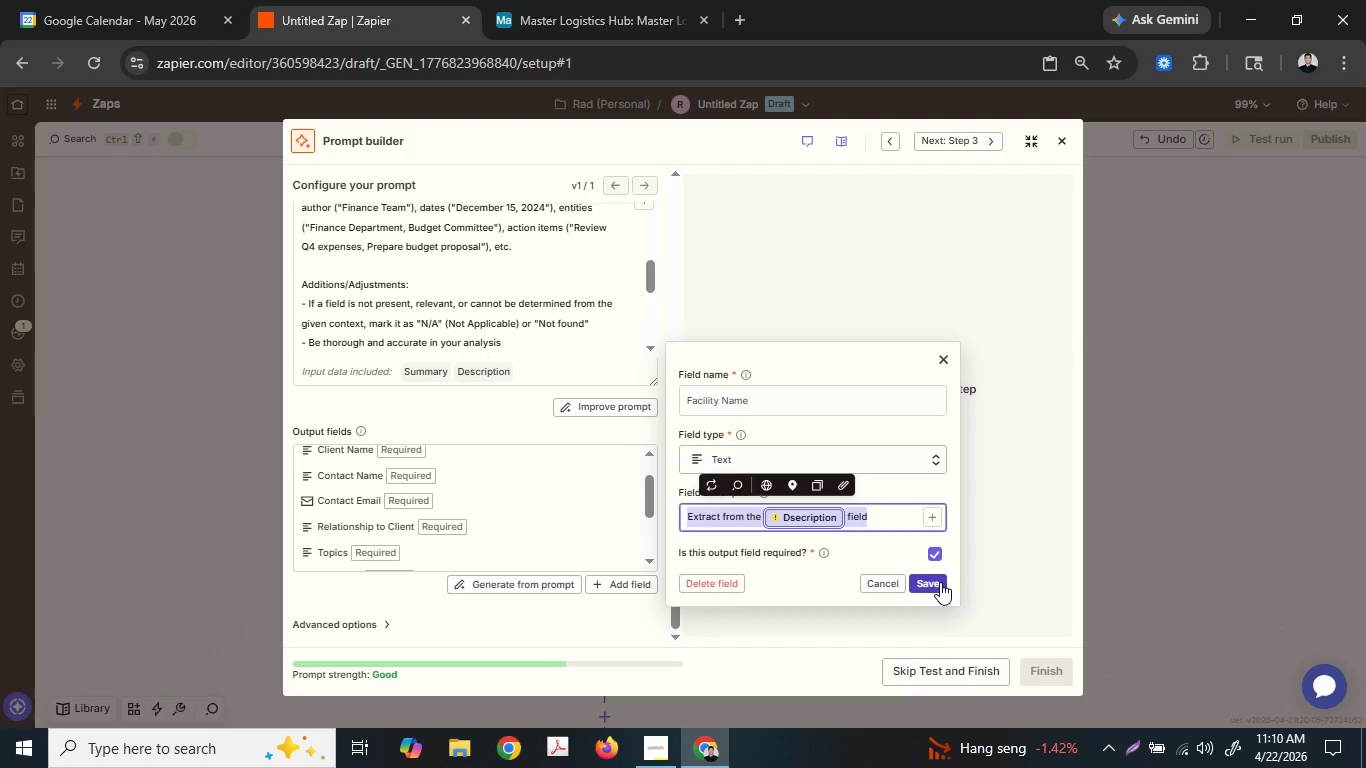 
left_click([940, 582])
 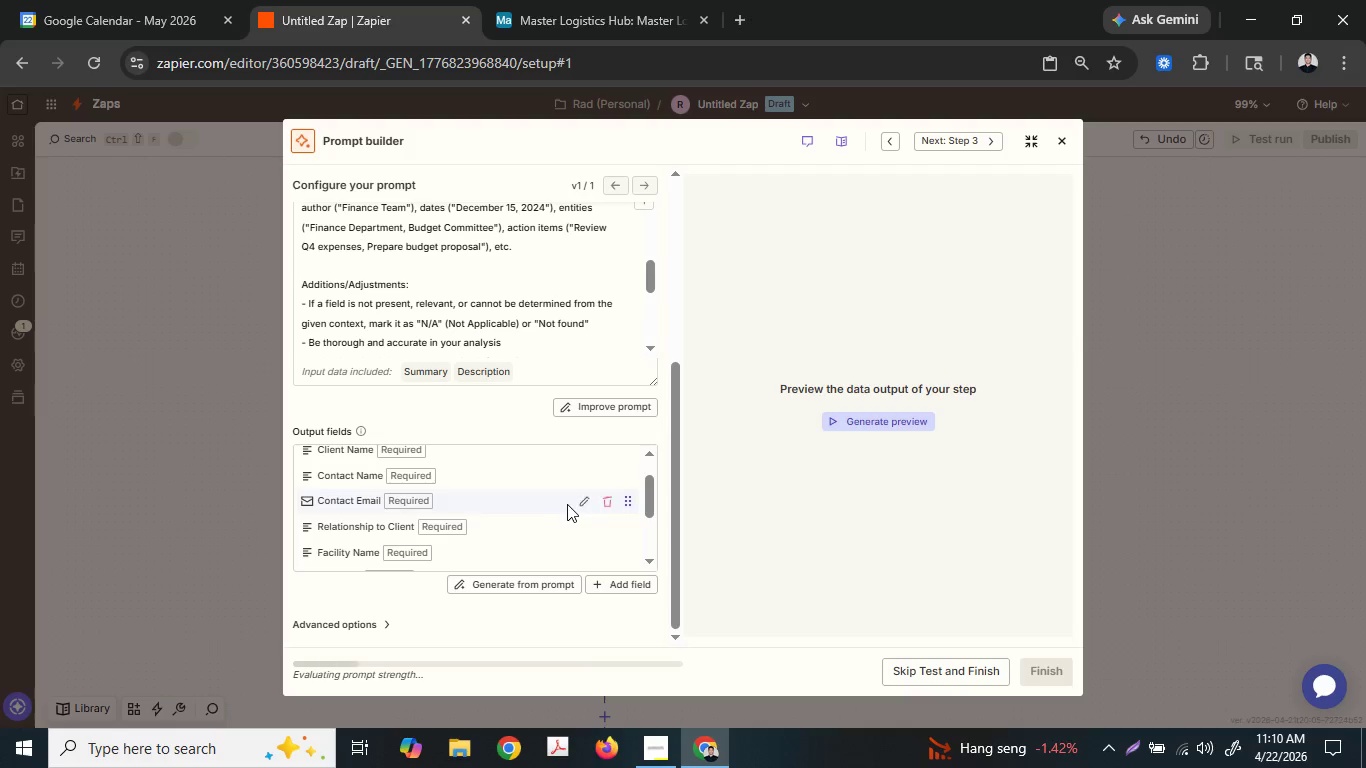 
scroll: coordinate [569, 504], scroll_direction: down, amount: 1.0
 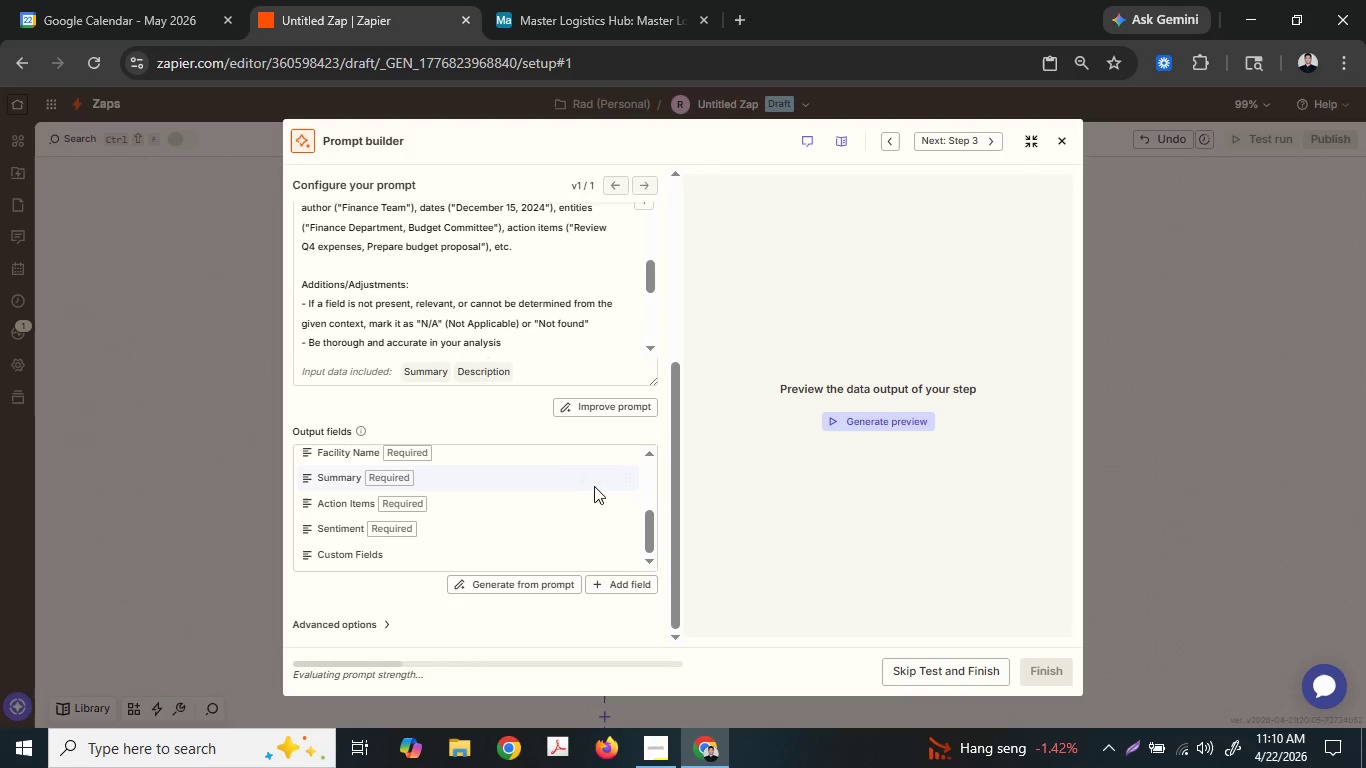 
left_click([584, 474])
 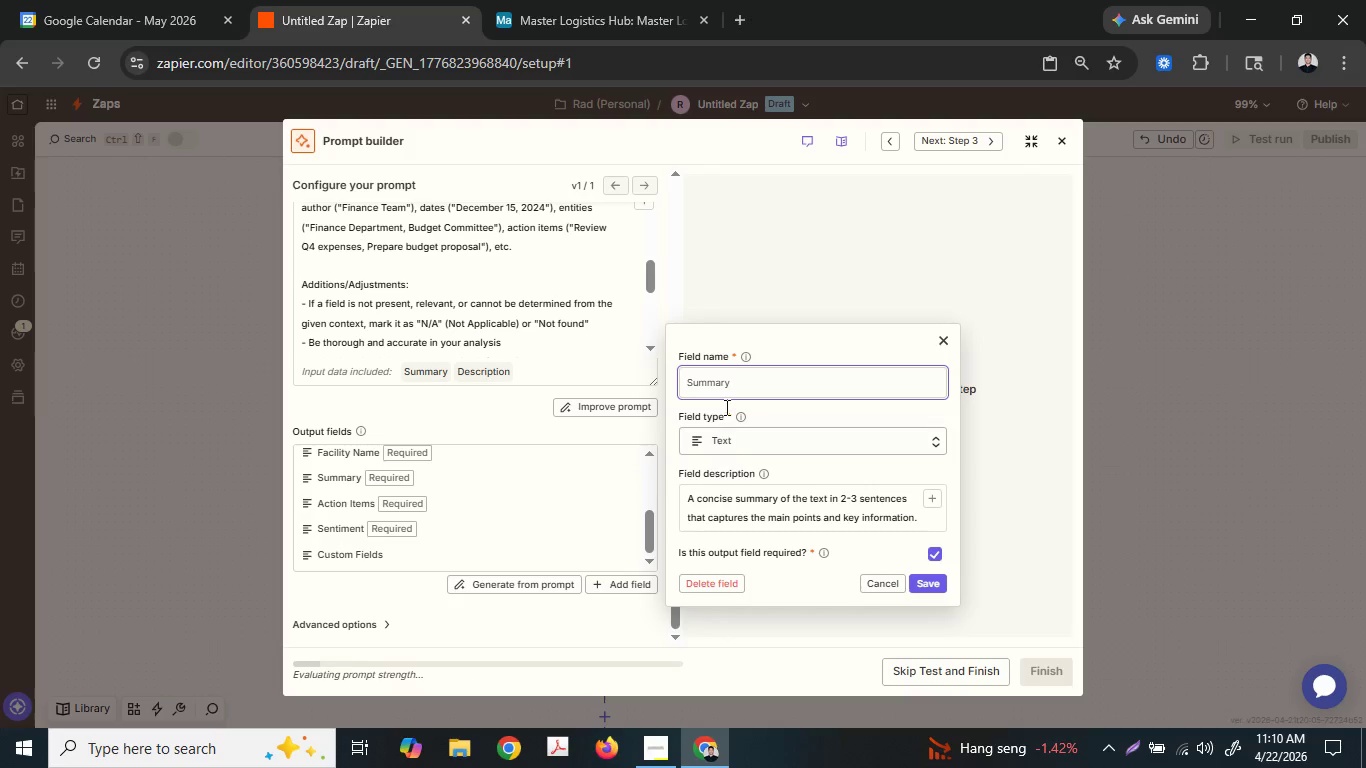 
key(Control+ControlLeft)
 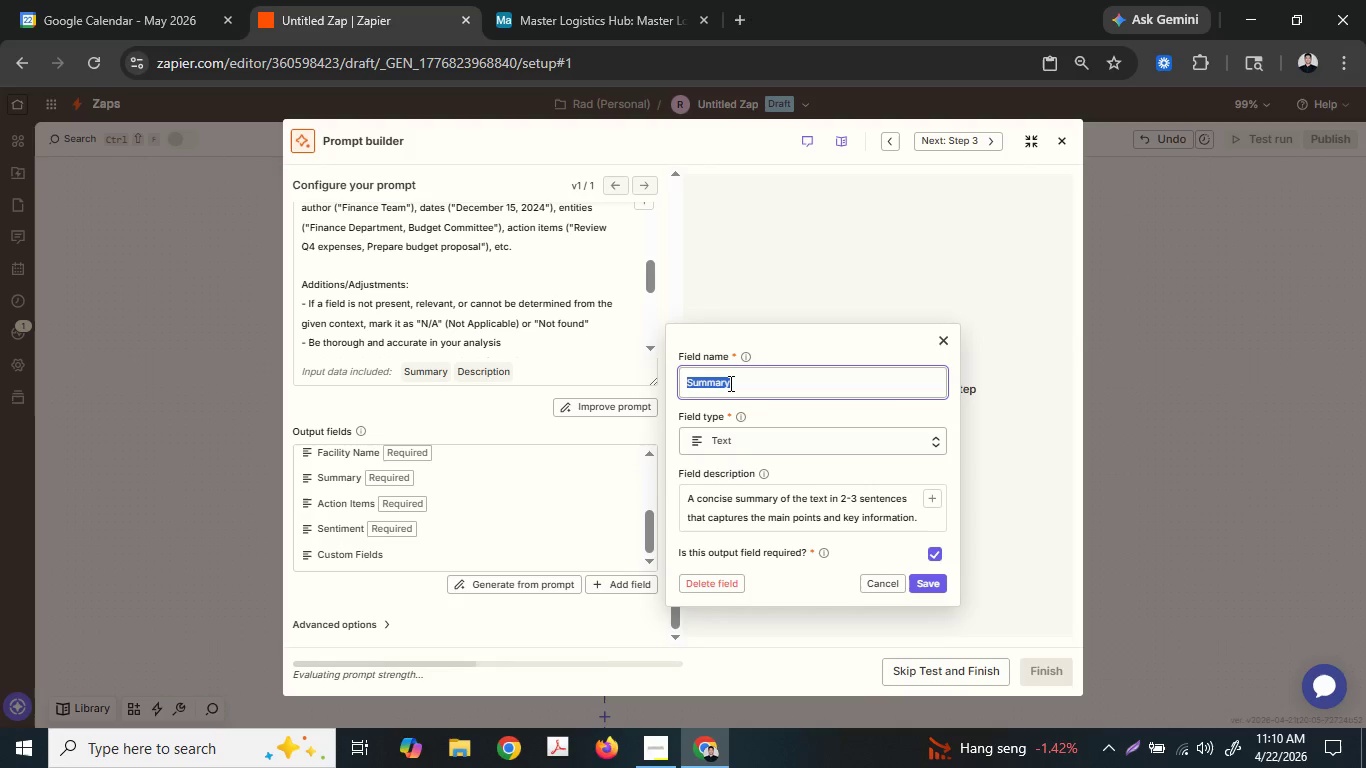 
key(Control+A)
 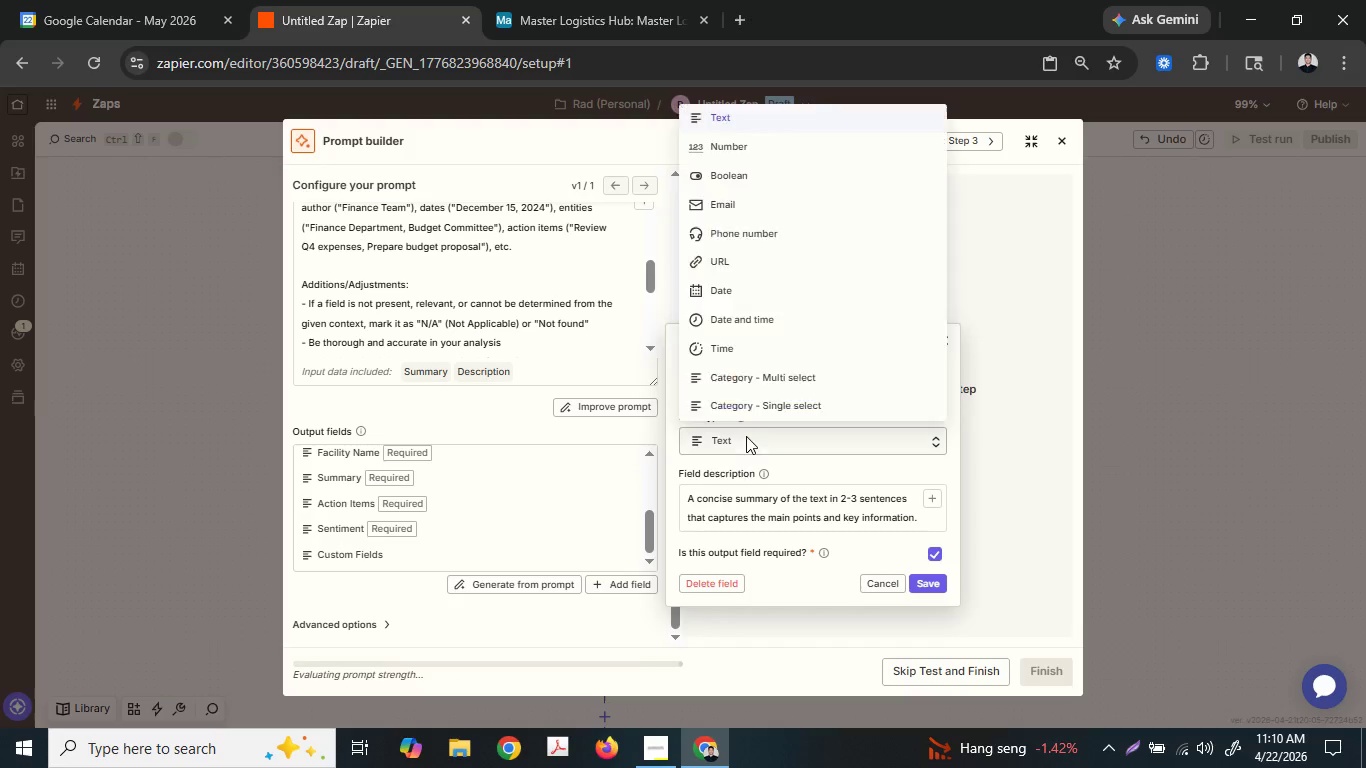 
double_click([747, 485])
 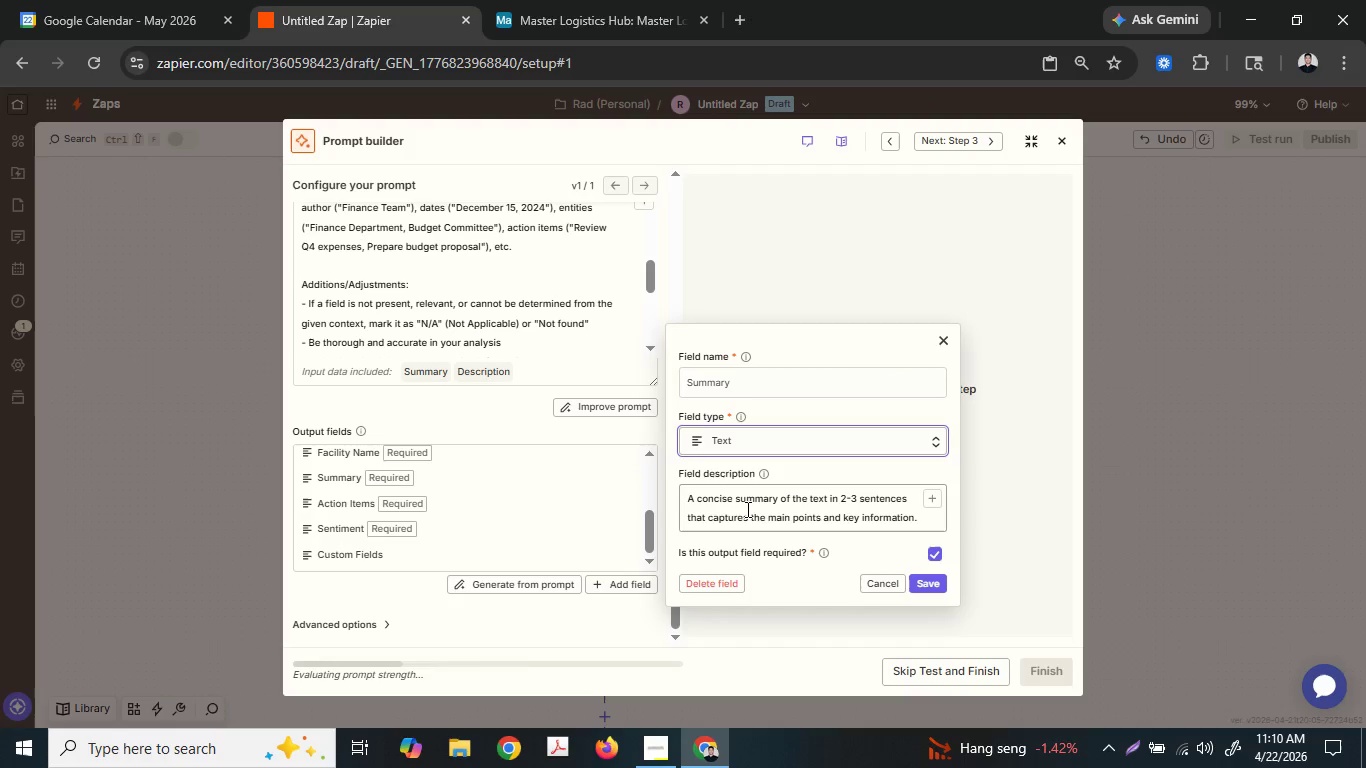 
triple_click([746, 509])
 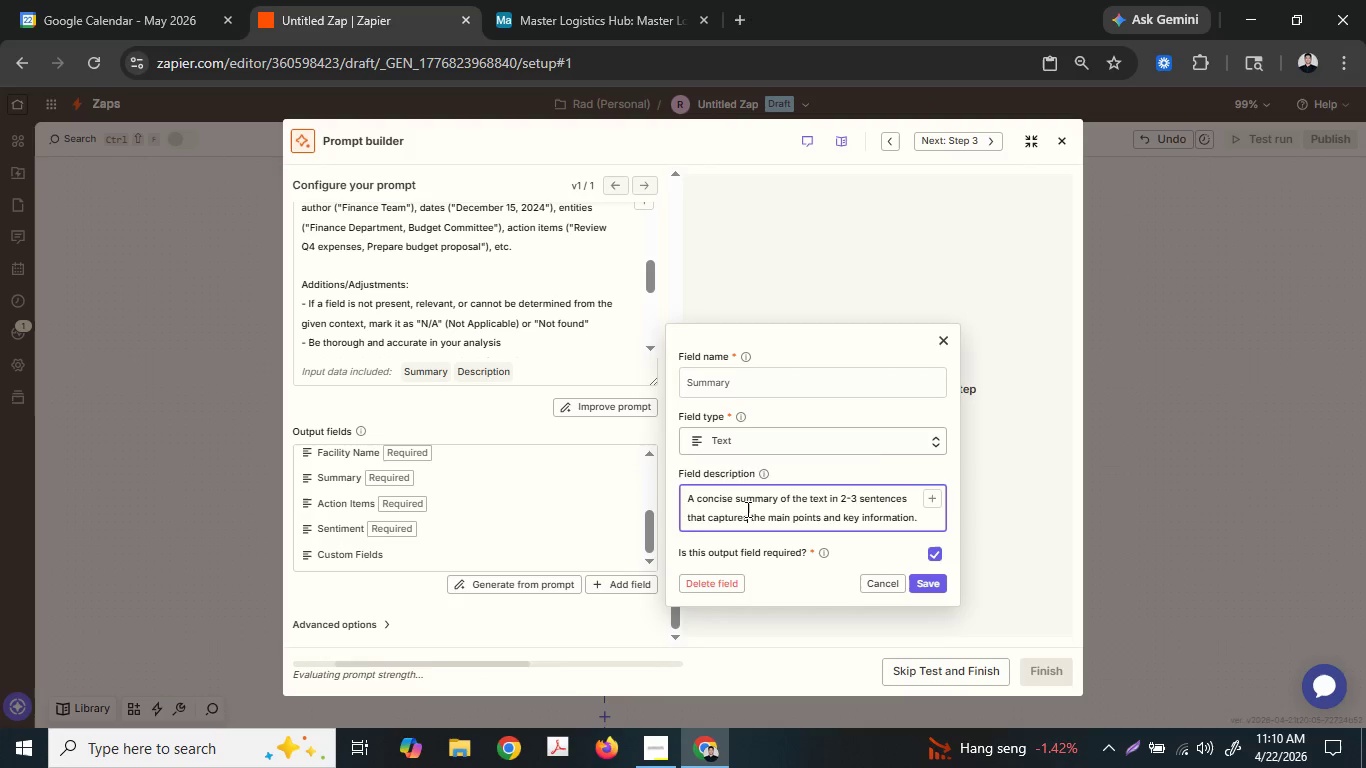 
key(Control+A)
 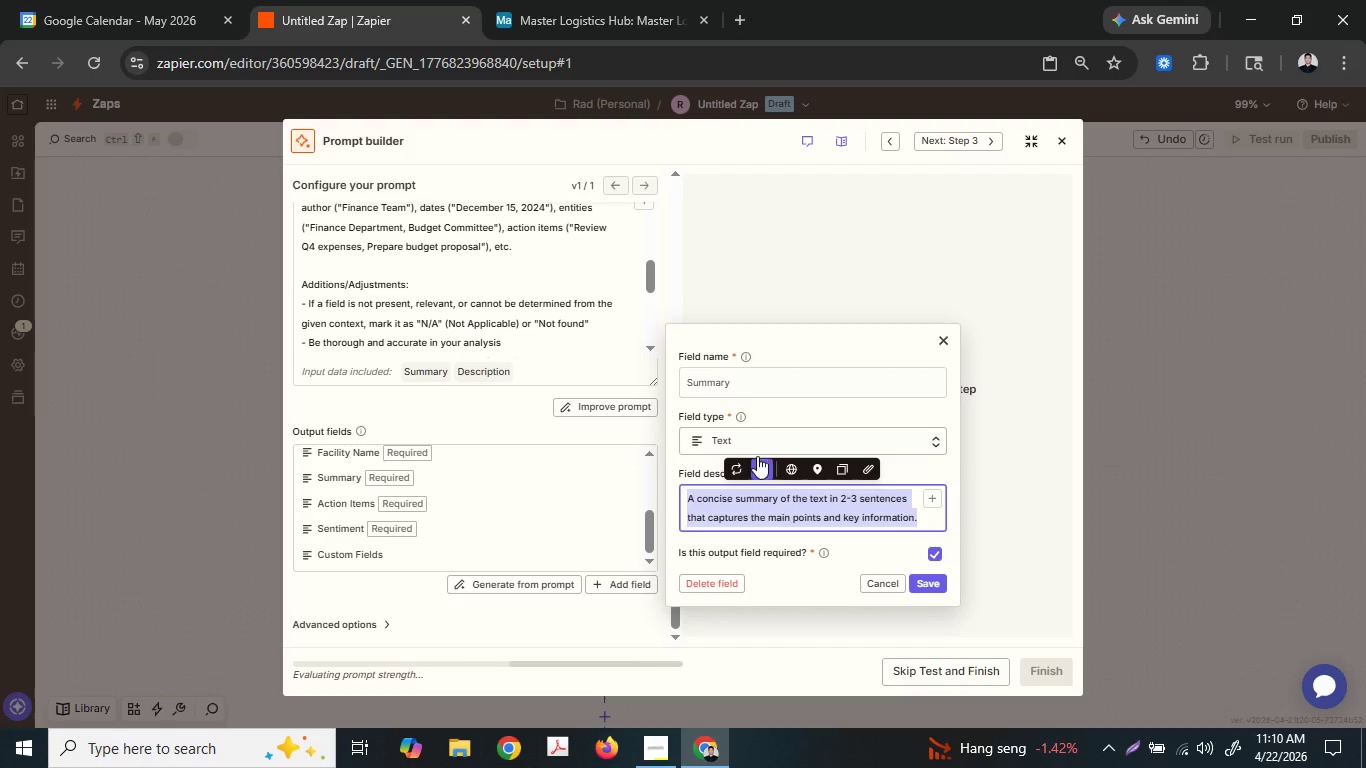 
key(Control+V)
 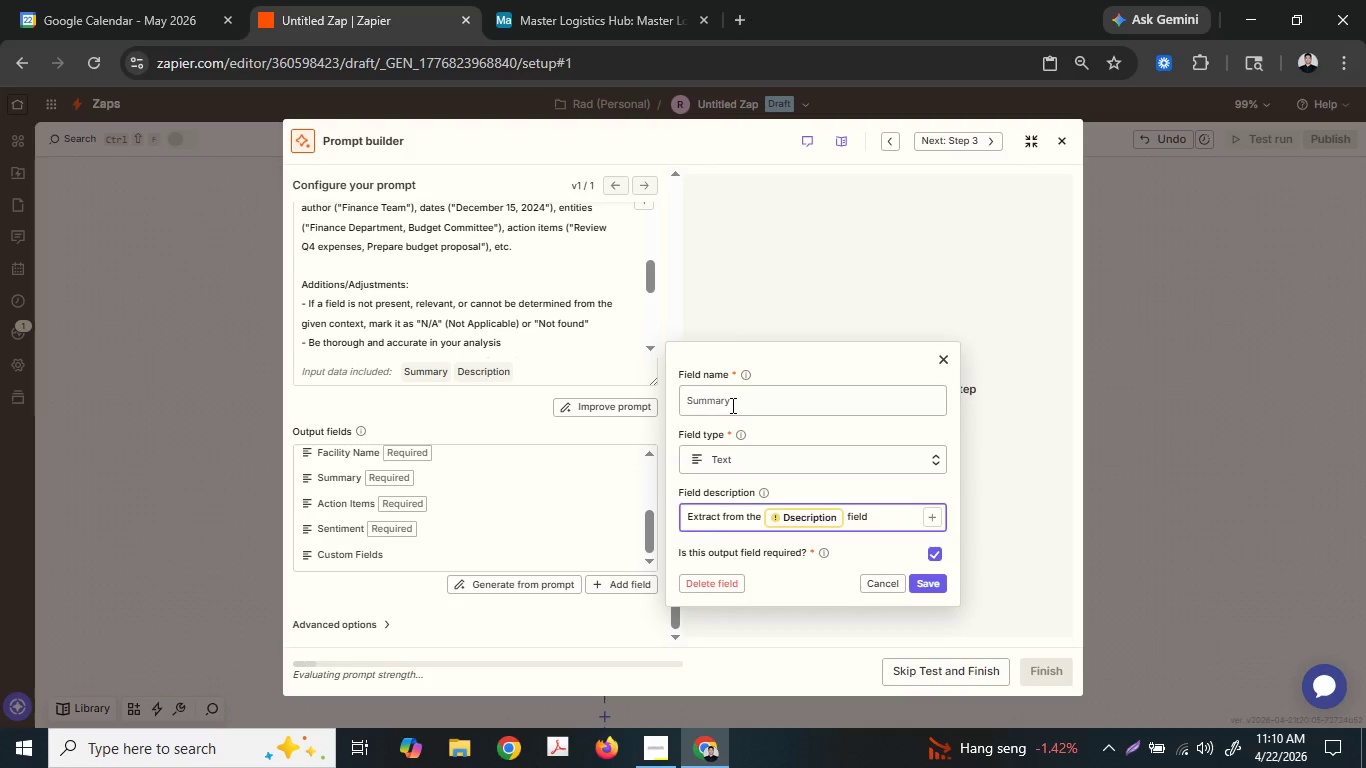 
key(Shift+ShiftLeft)
 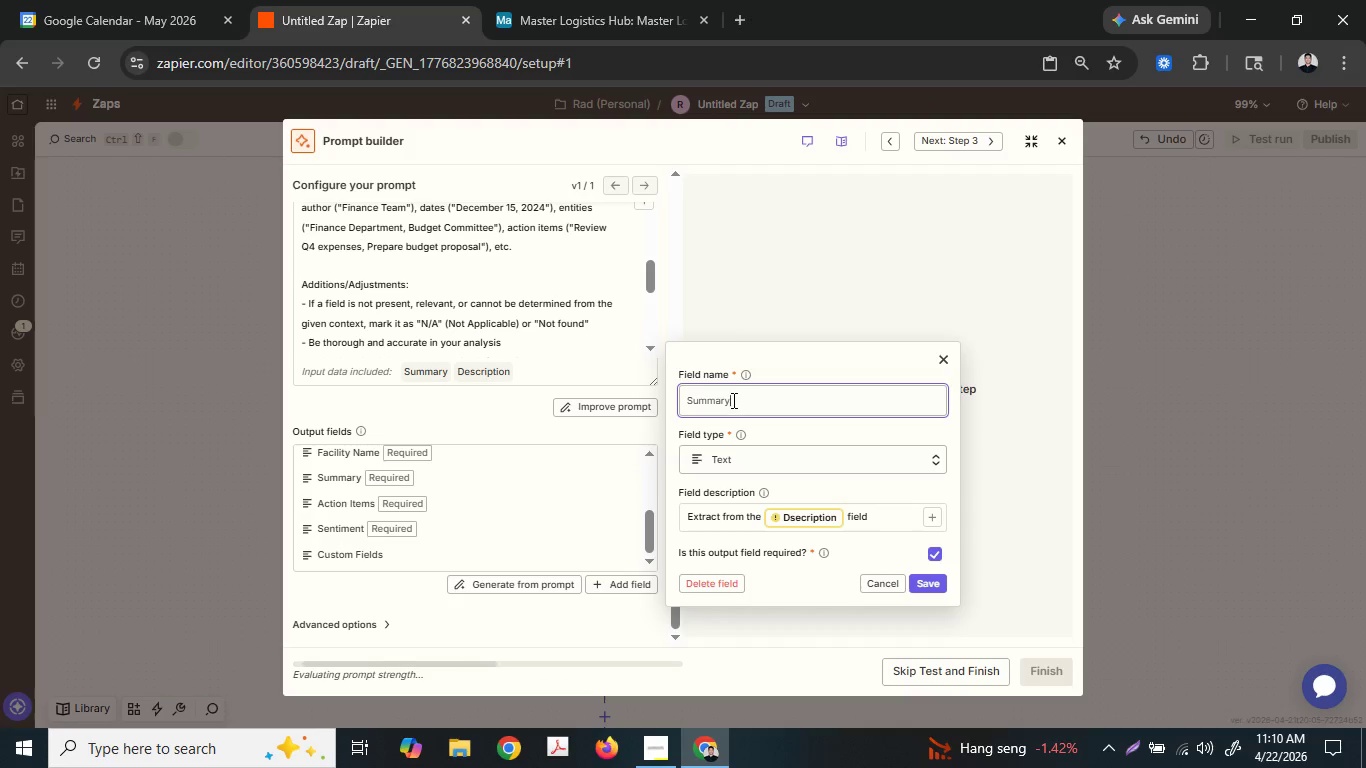 
key(Shift+S)
 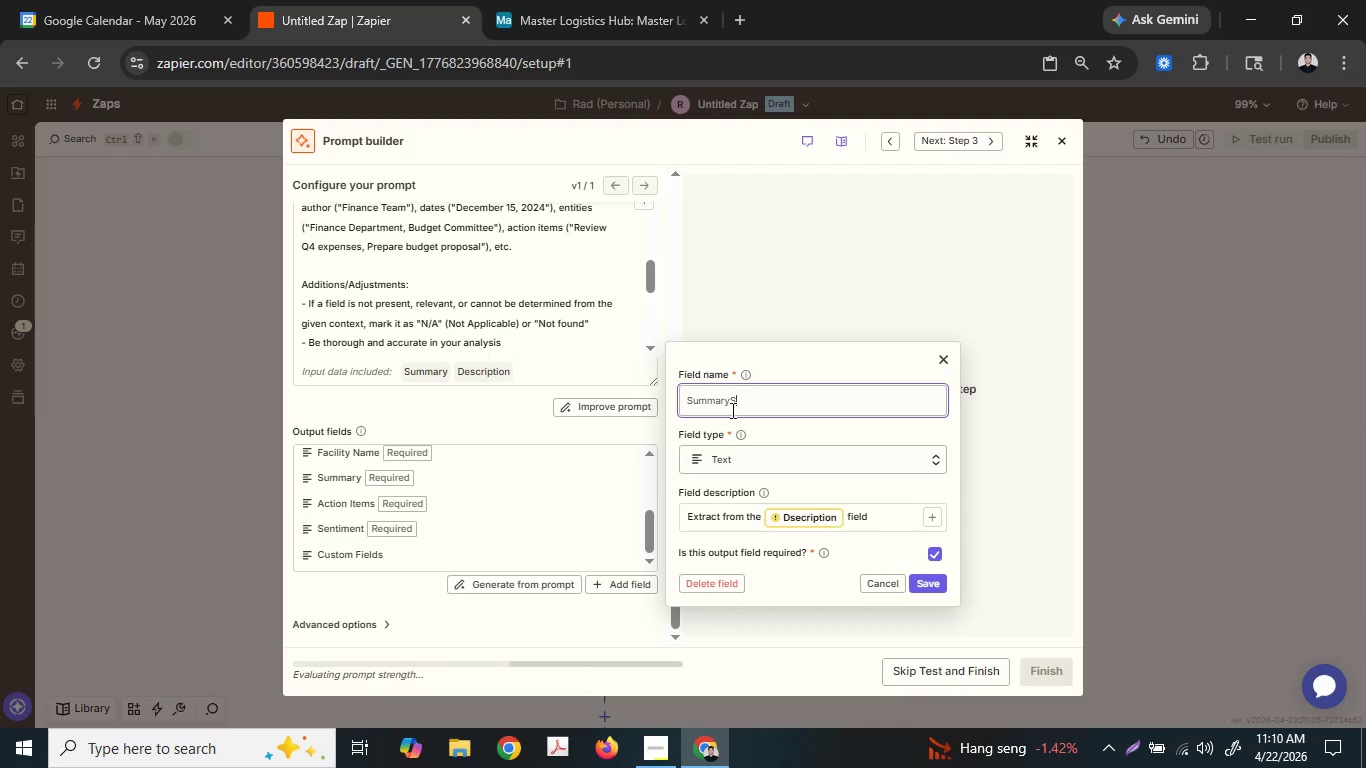 
key(Control+ControlLeft)
 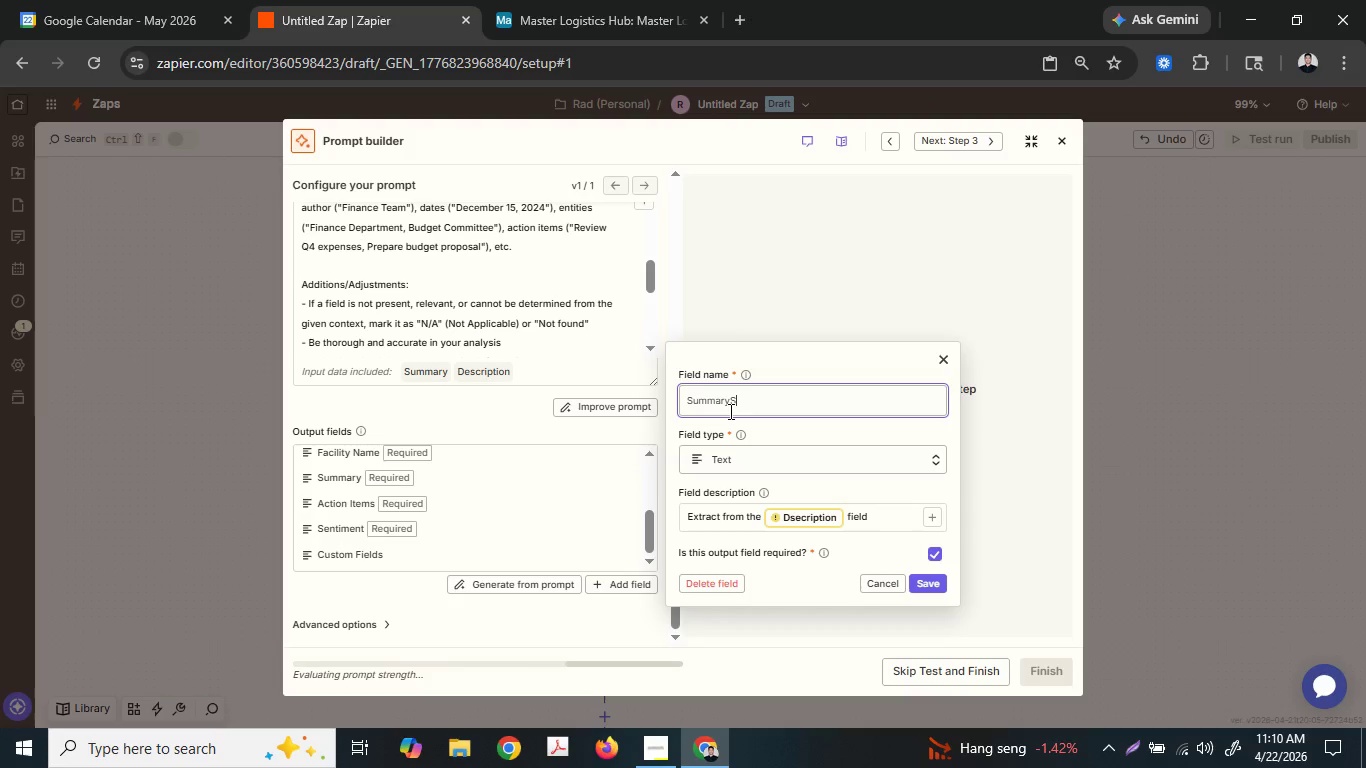 
key(Control+A)
 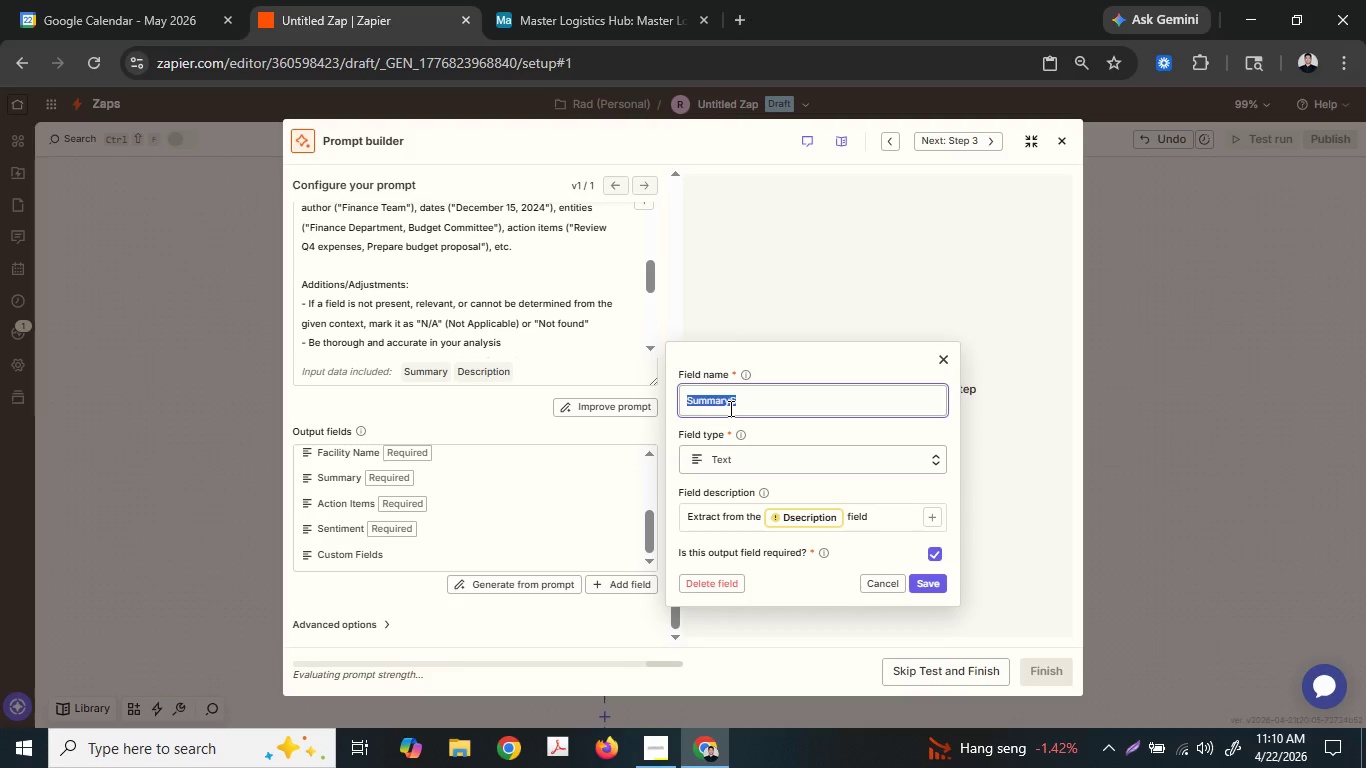 
type(Special)
 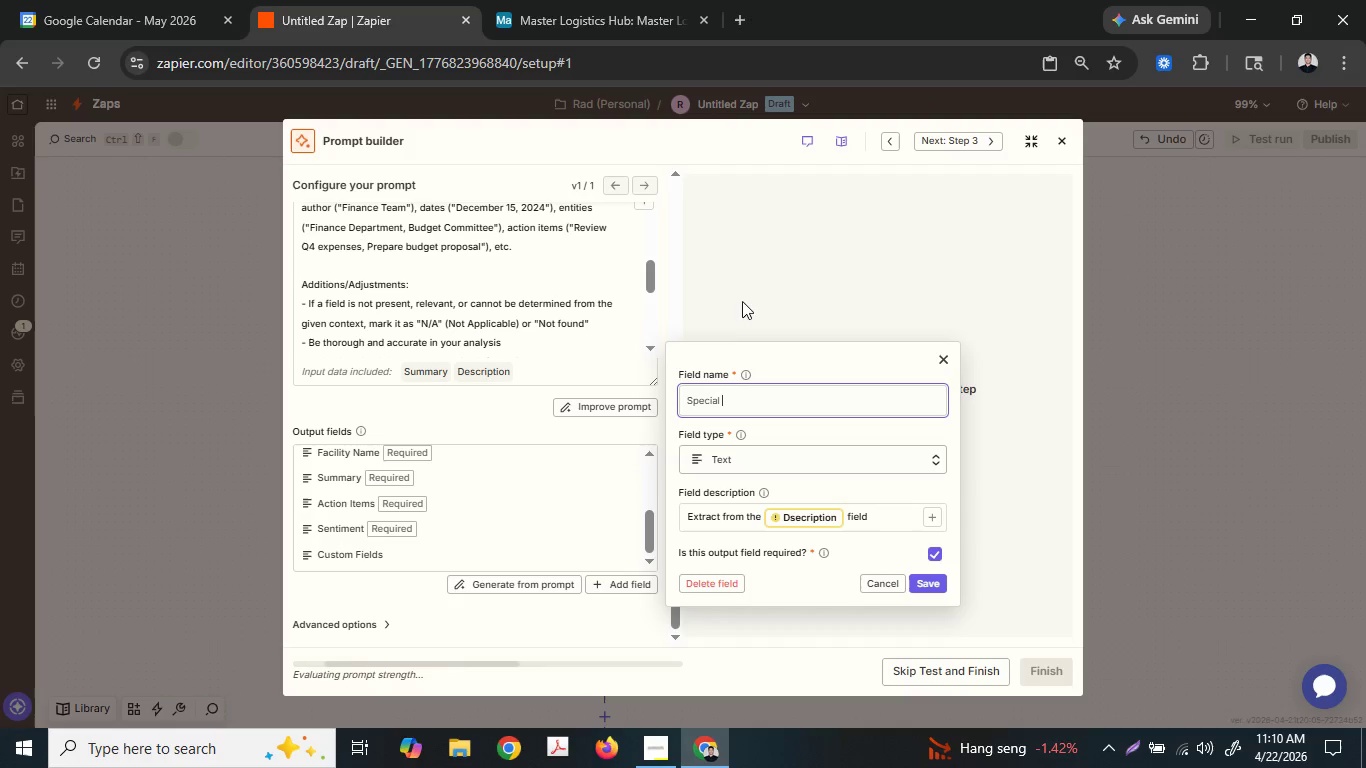 
type( Requie)
key(Backspace)
key(Backspace)
type(irements)
 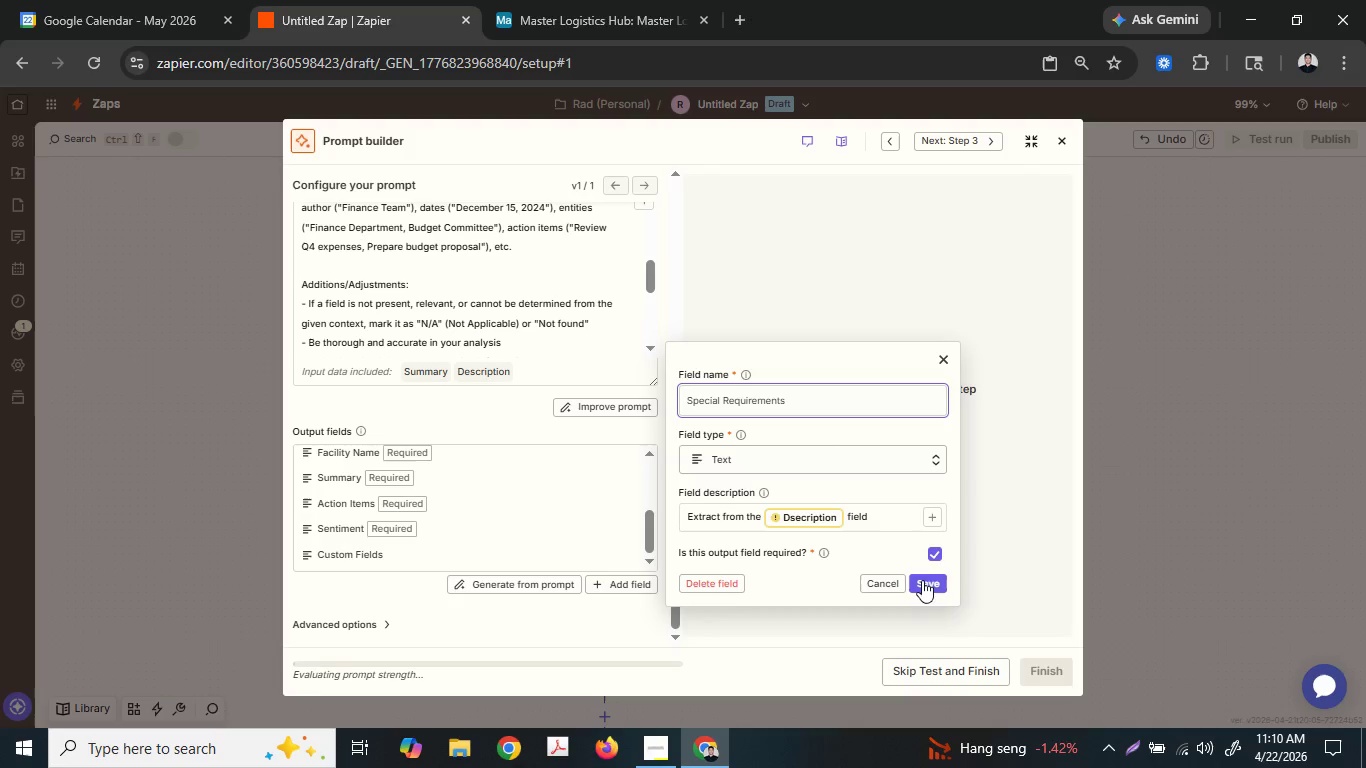 
left_click([928, 585])
 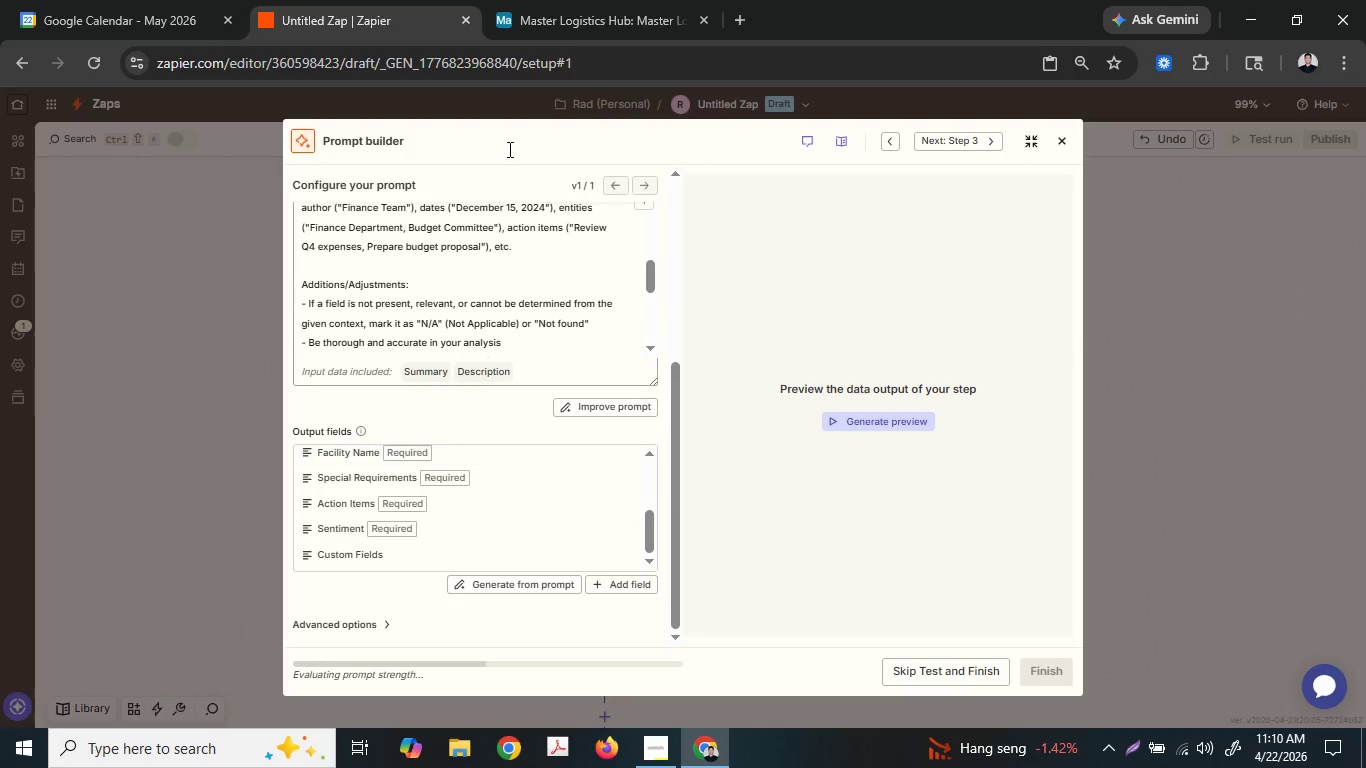 
left_click([512, 0])
 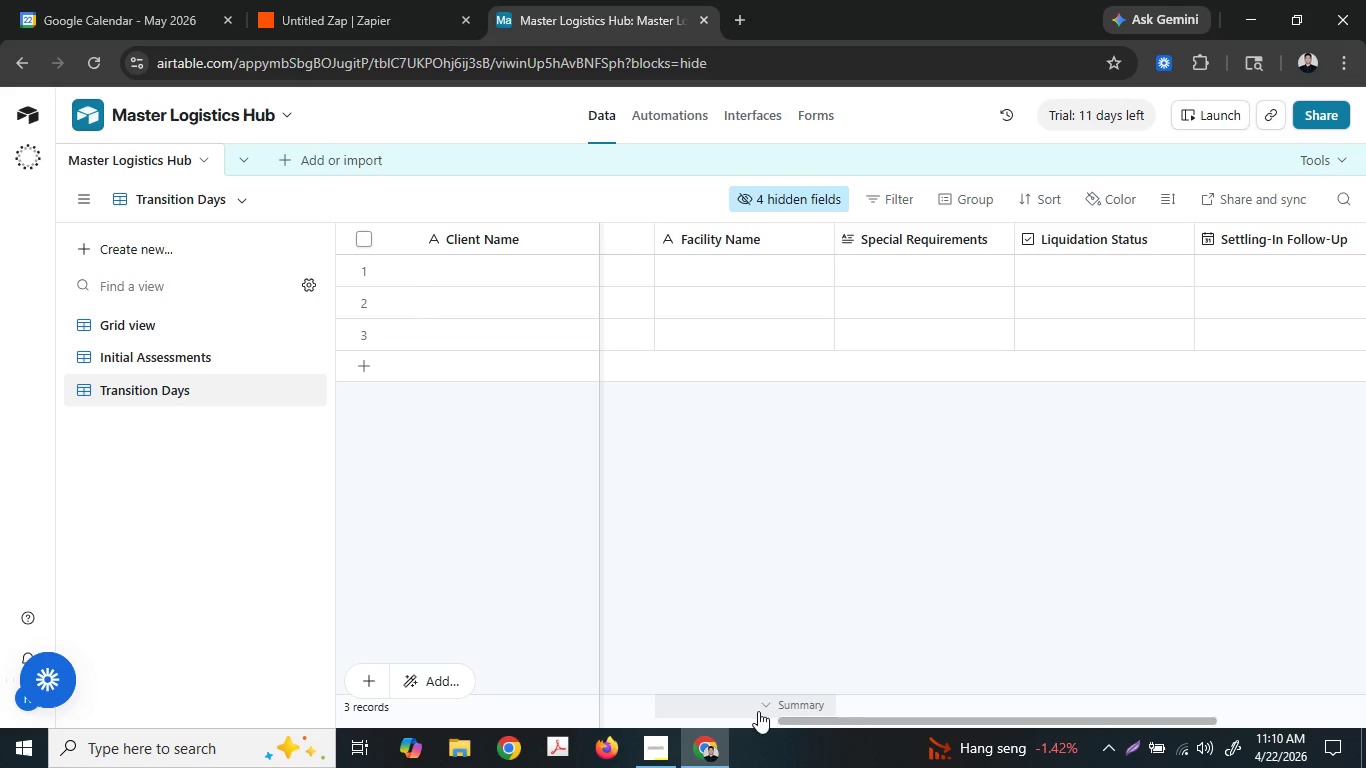 
left_click_drag(start_coordinate=[809, 718], to_coordinate=[873, 716])
 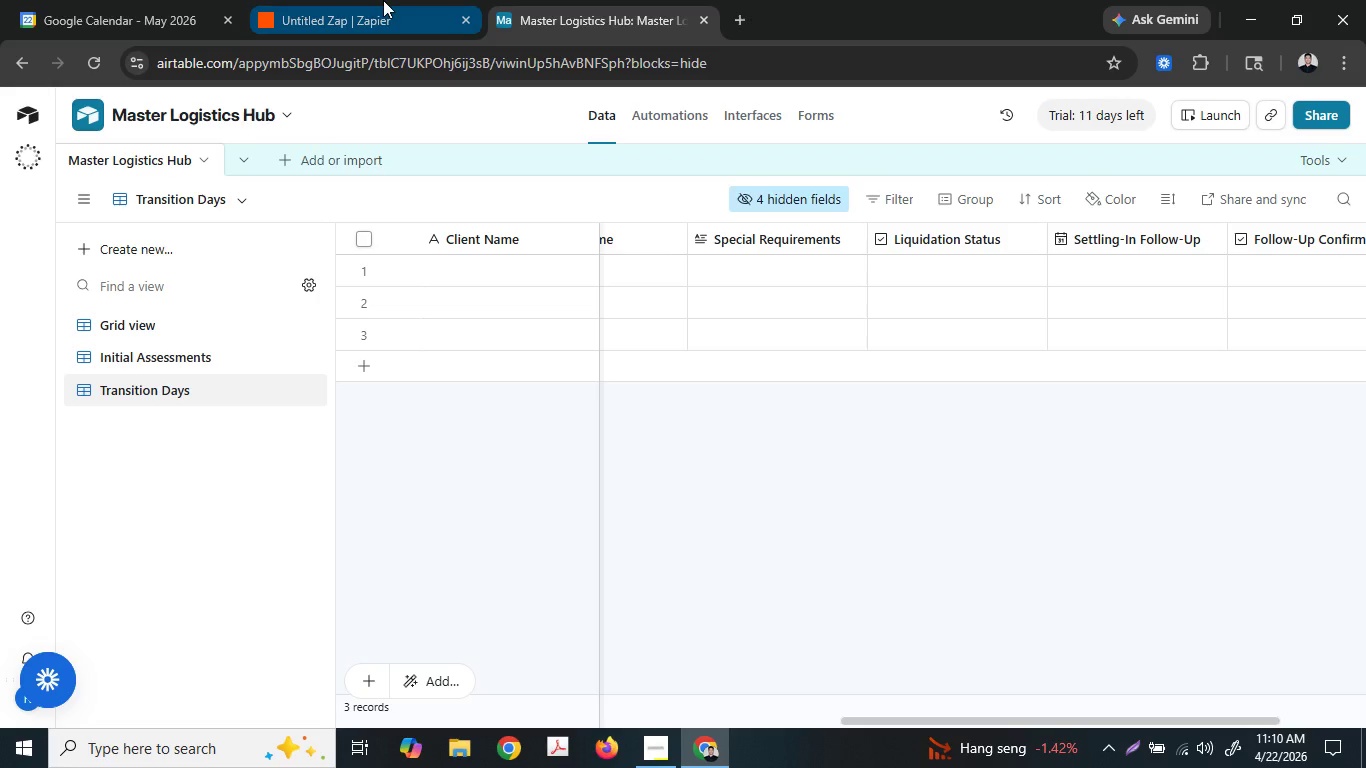 
left_click([383, 0])
 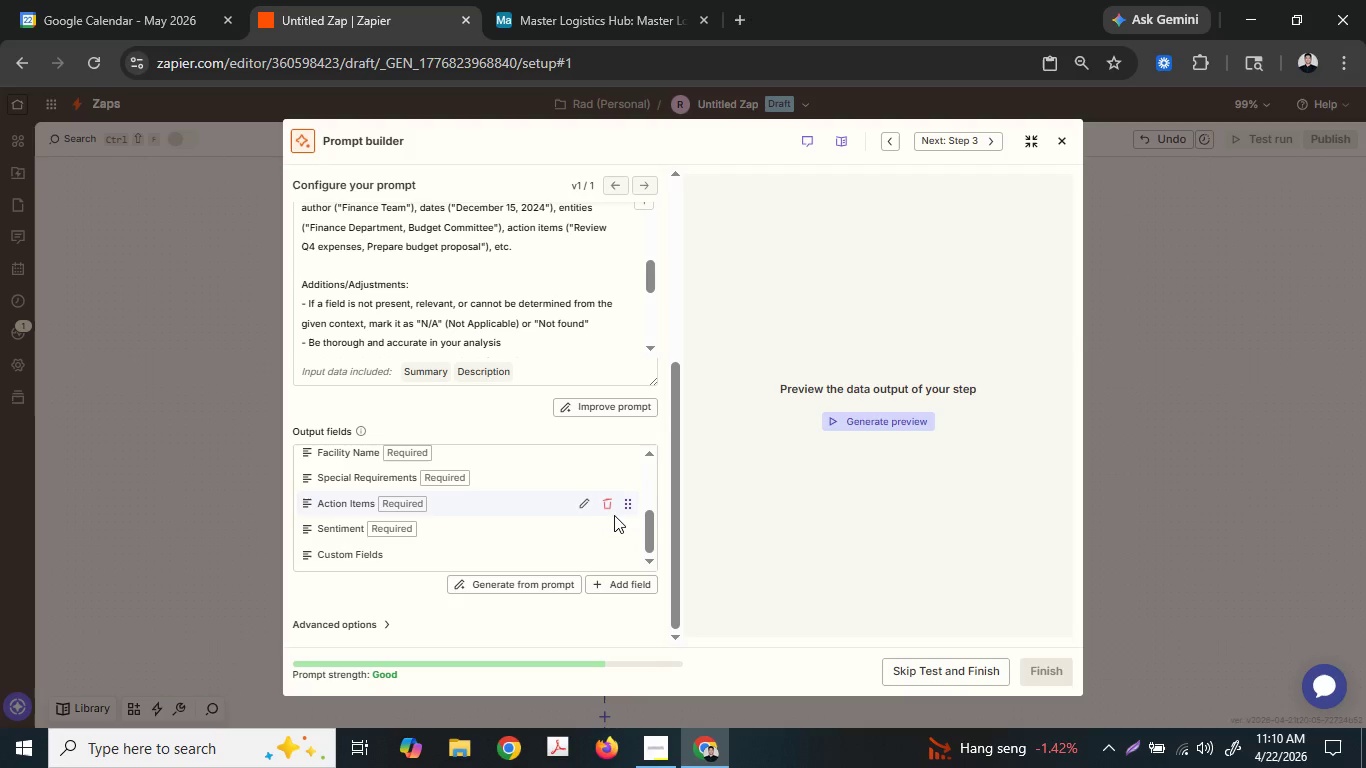 
left_click([604, 504])
 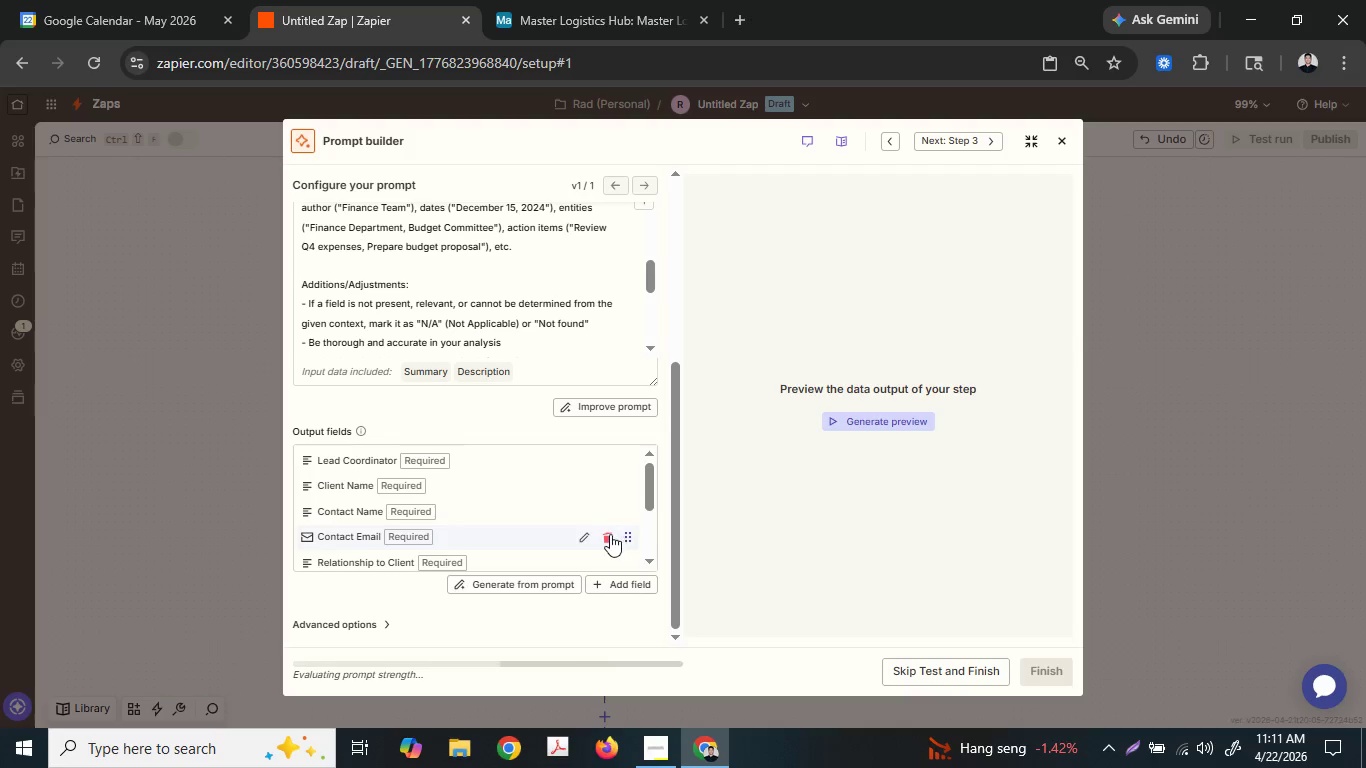 
left_click_drag(start_coordinate=[610, 534], to_coordinate=[600, 562])
 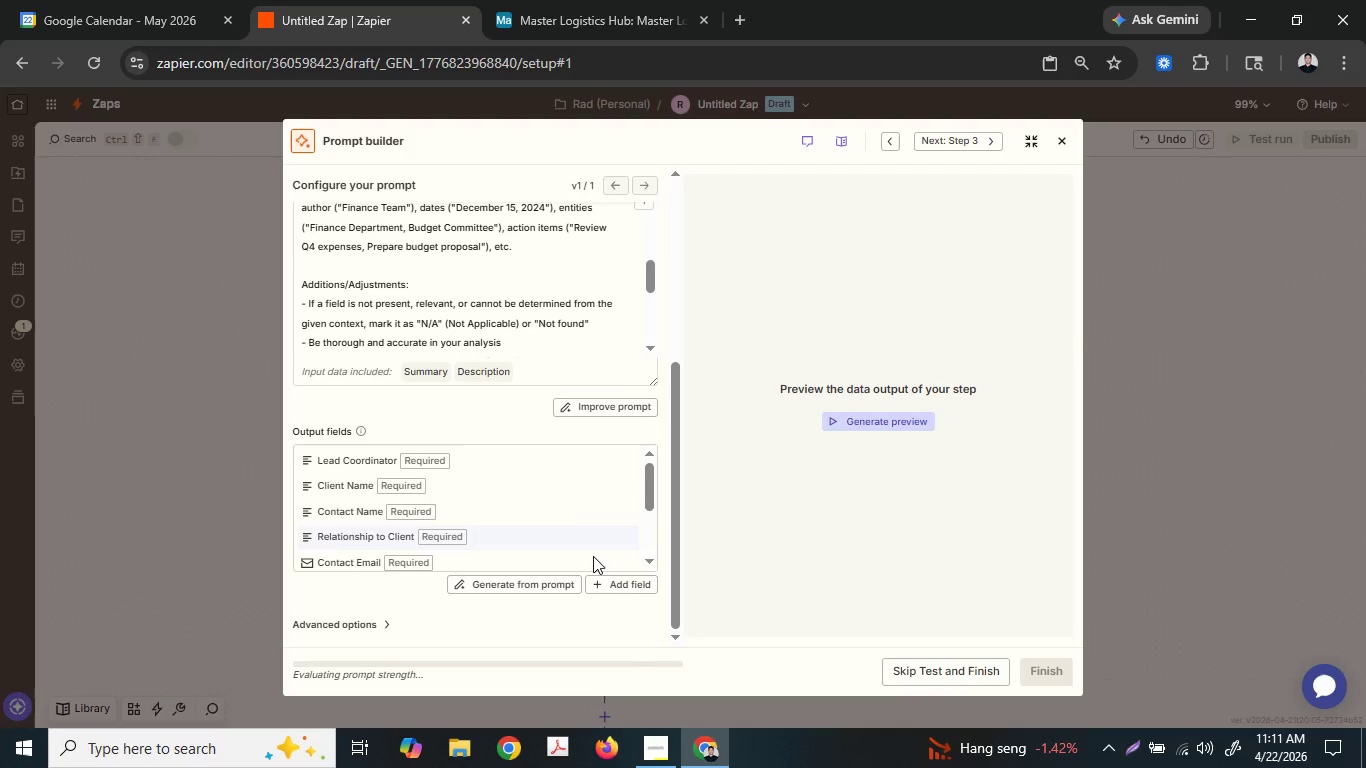 
scroll: coordinate [584, 554], scroll_direction: down, amount: 3.0
 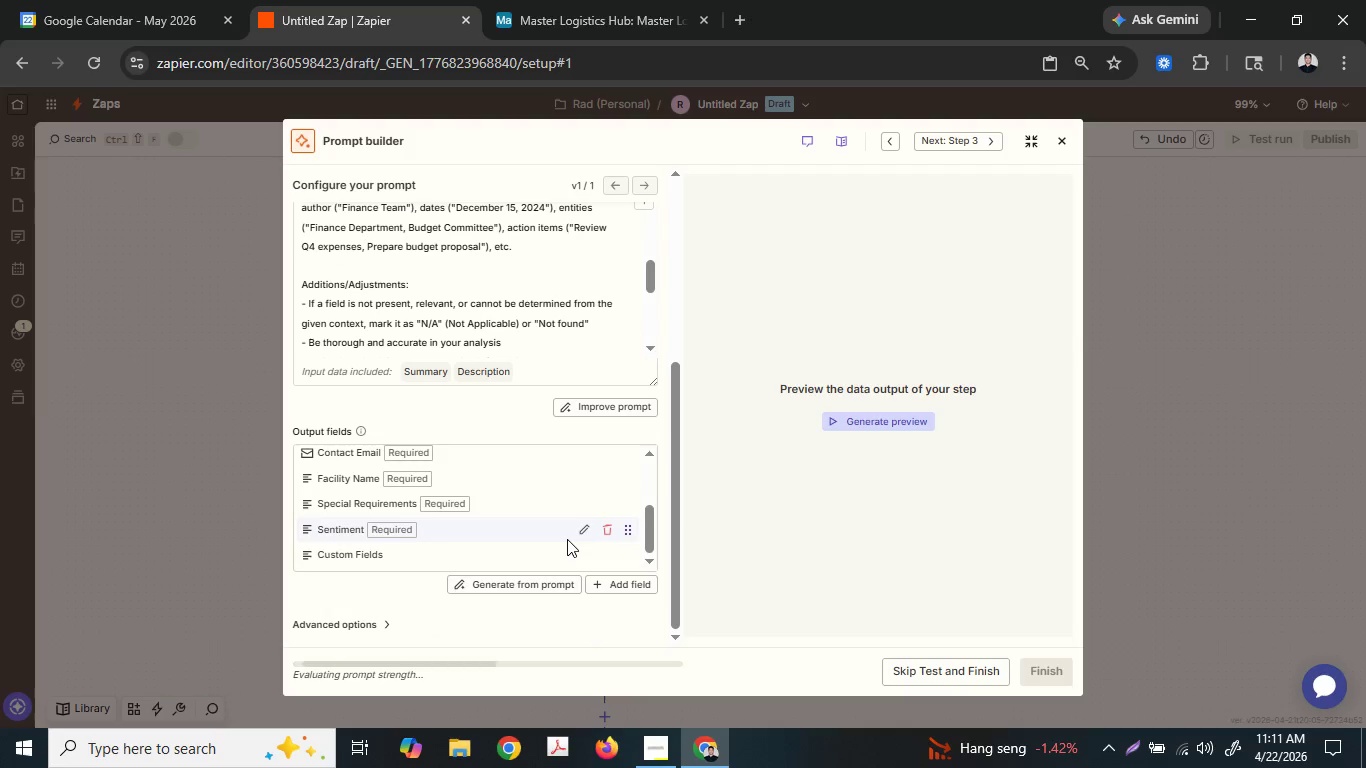 
scroll: coordinate [567, 539], scroll_direction: up, amount: 1.0
 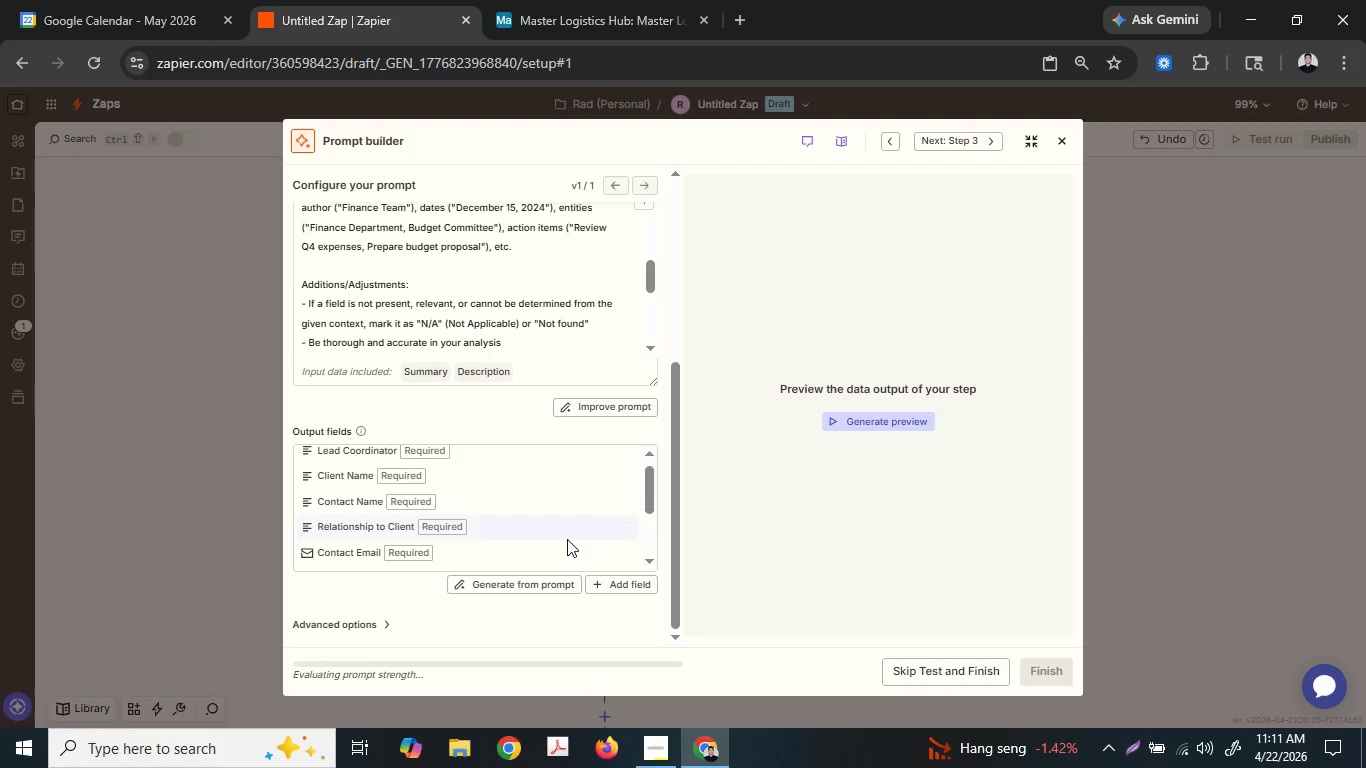 
scroll: coordinate [567, 539], scroll_direction: down, amount: 1.0
 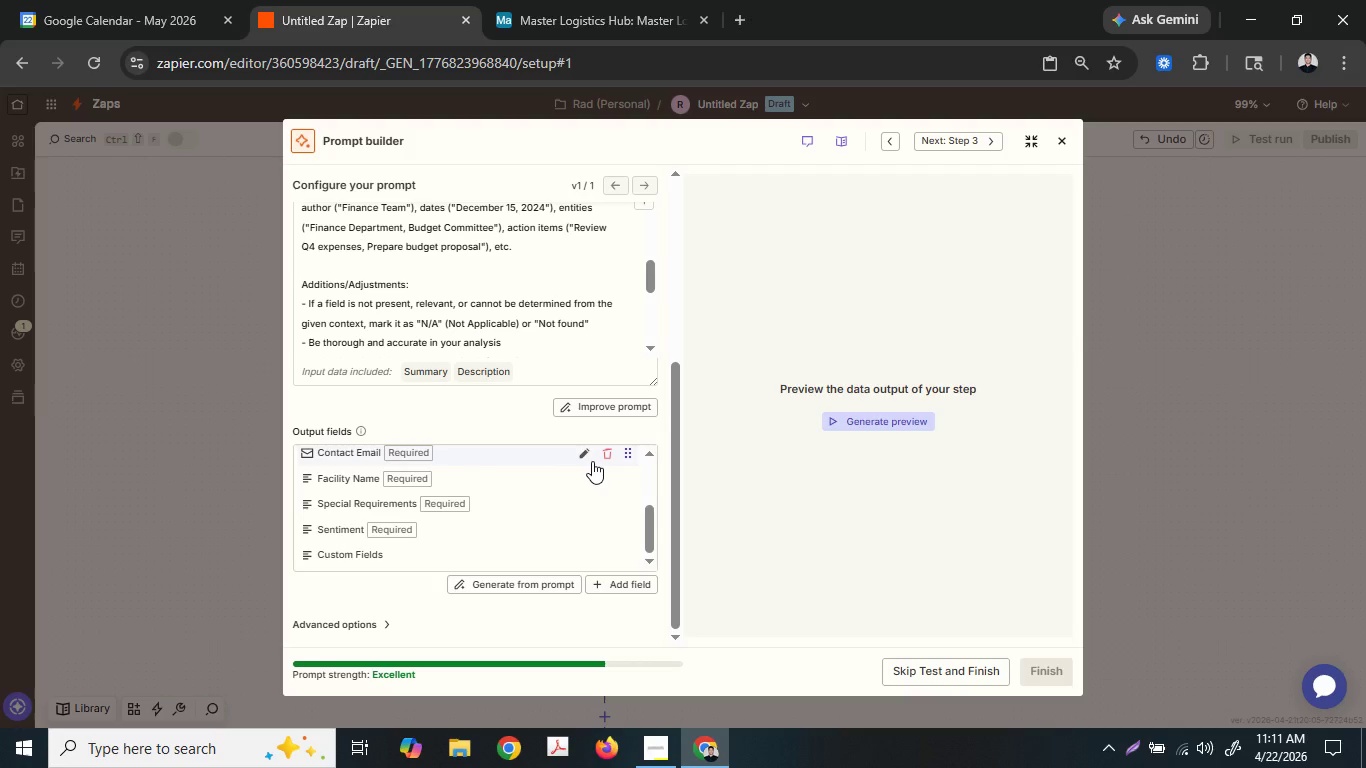 
key(Control+Z)
 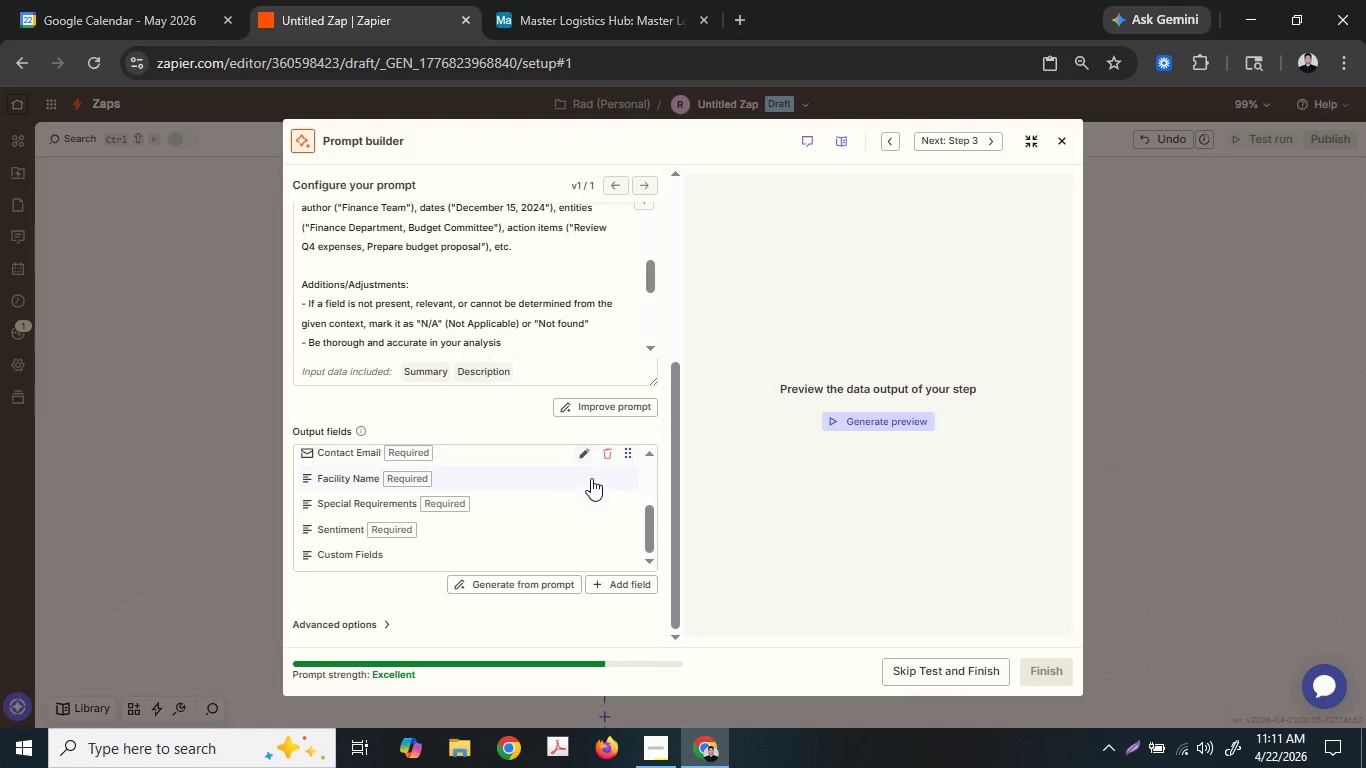 
mouse_move([581, 512])
 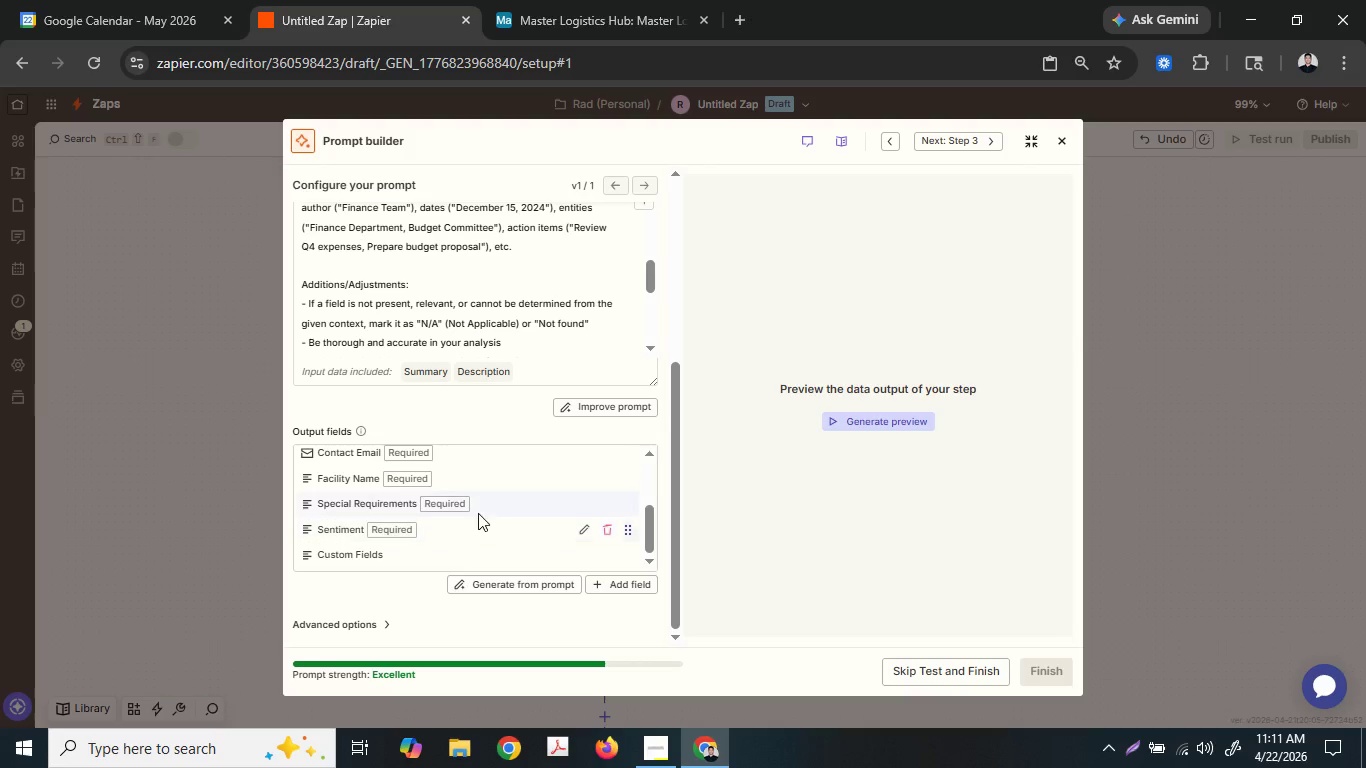 
scroll: coordinate [481, 532], scroll_direction: up, amount: 2.0
 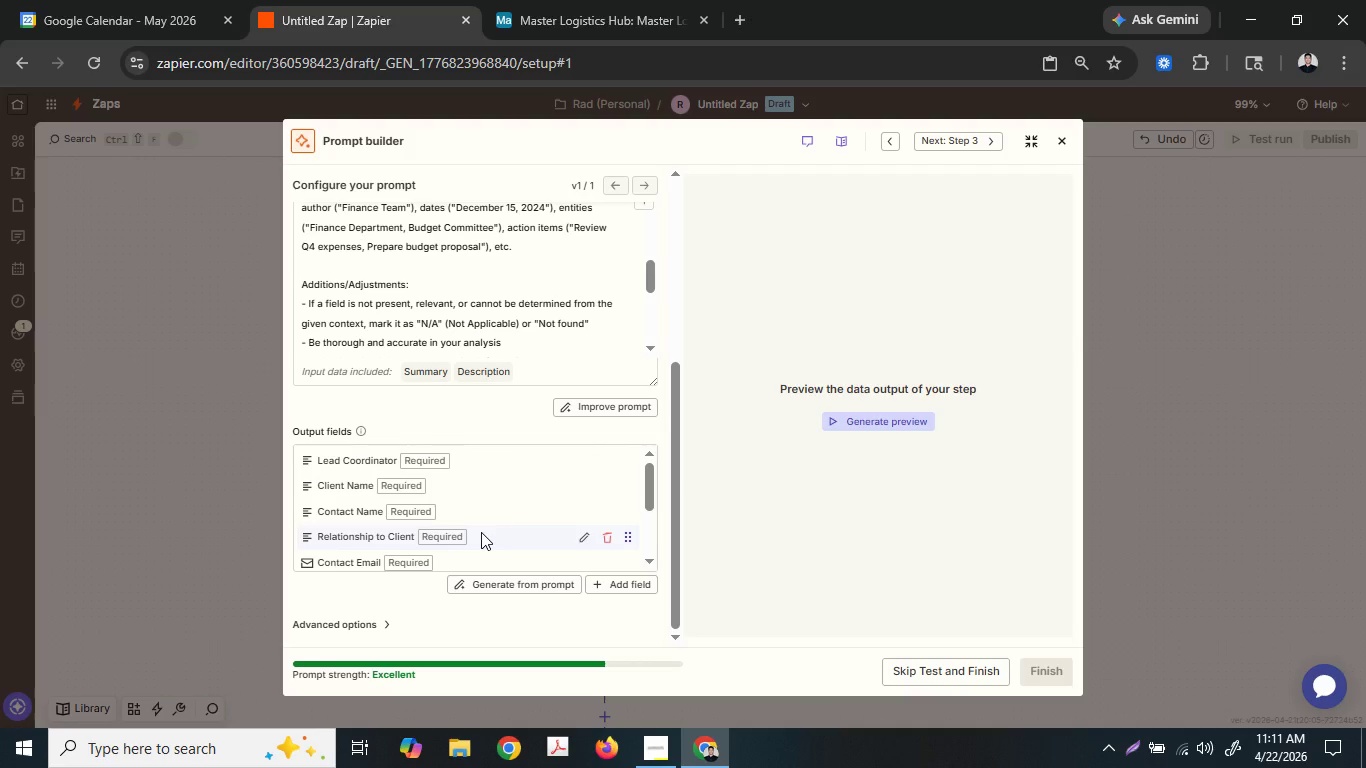 
scroll: coordinate [489, 532], scroll_direction: down, amount: 1.0
 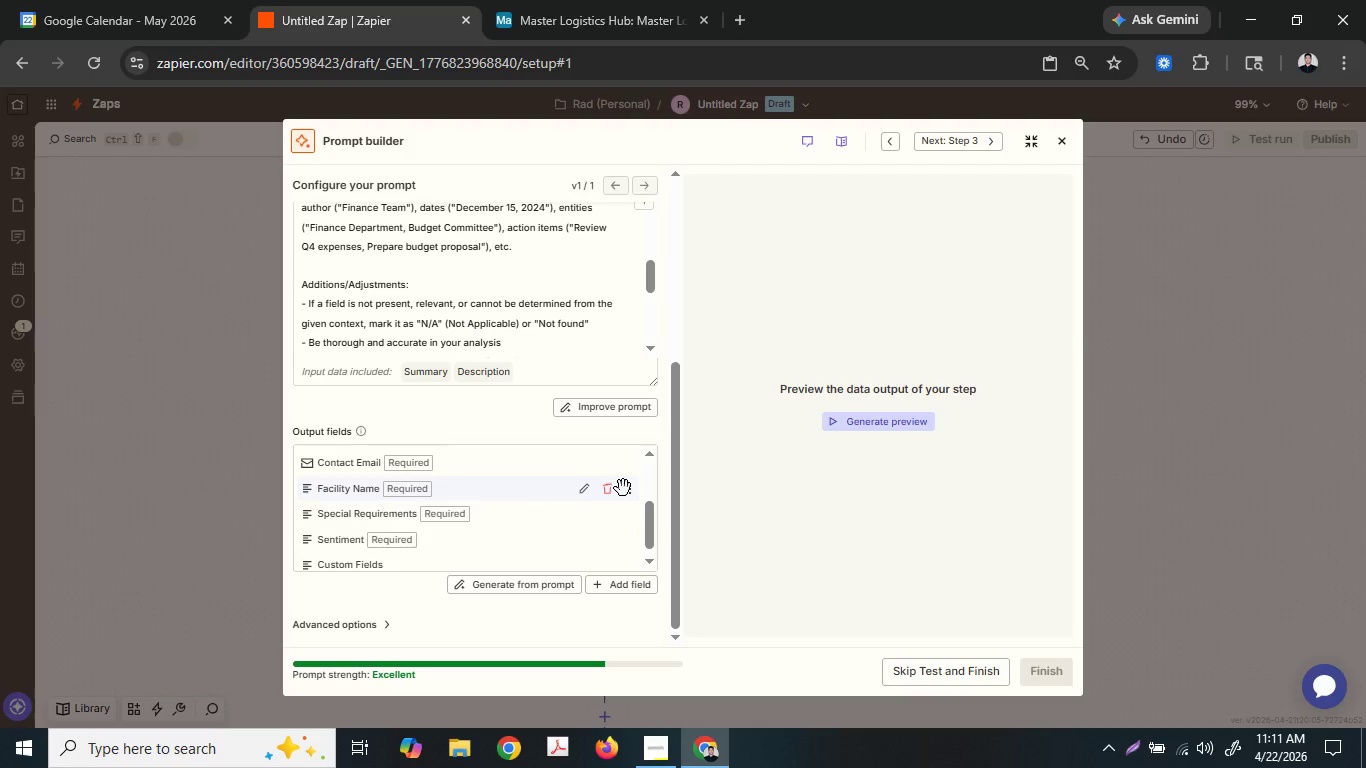 
left_click_drag(start_coordinate=[647, 512], to_coordinate=[649, 481])
 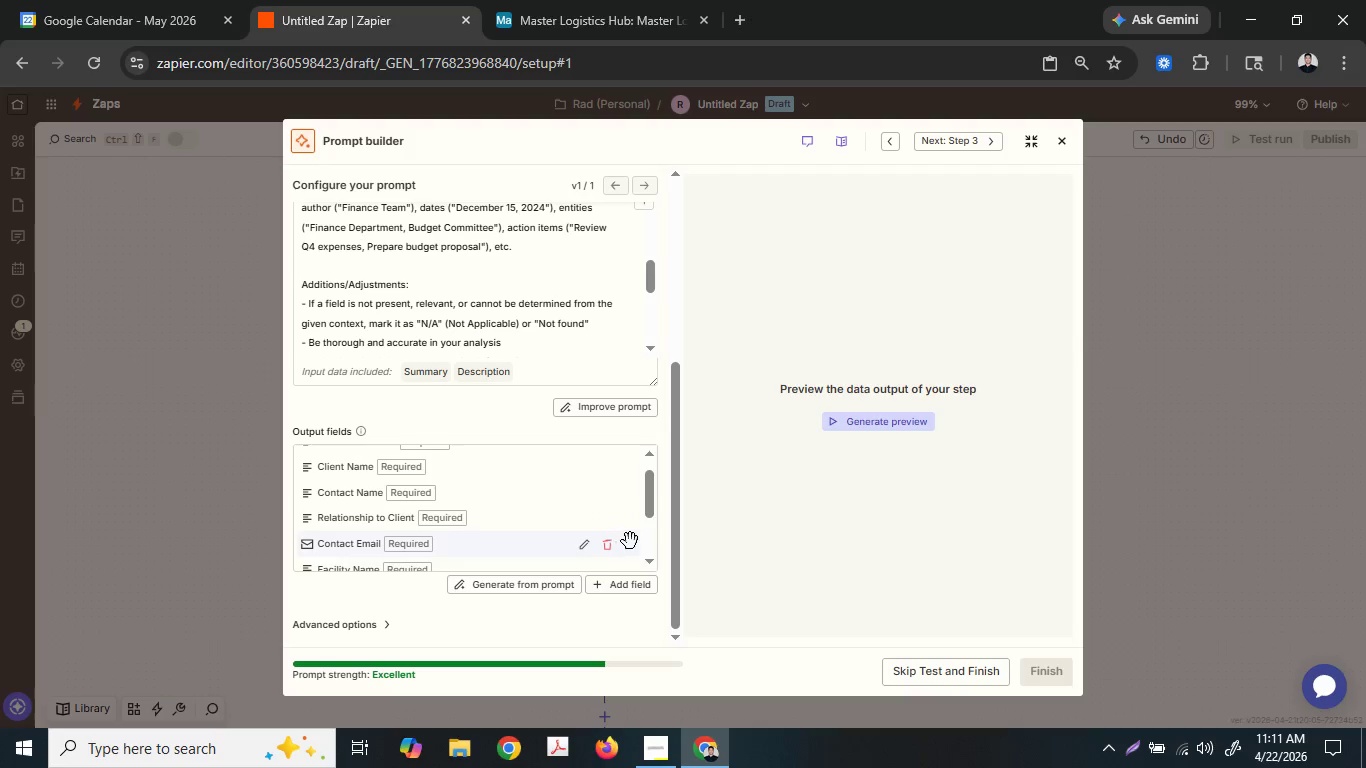 
left_click_drag(start_coordinate=[630, 541], to_coordinate=[615, 508])
 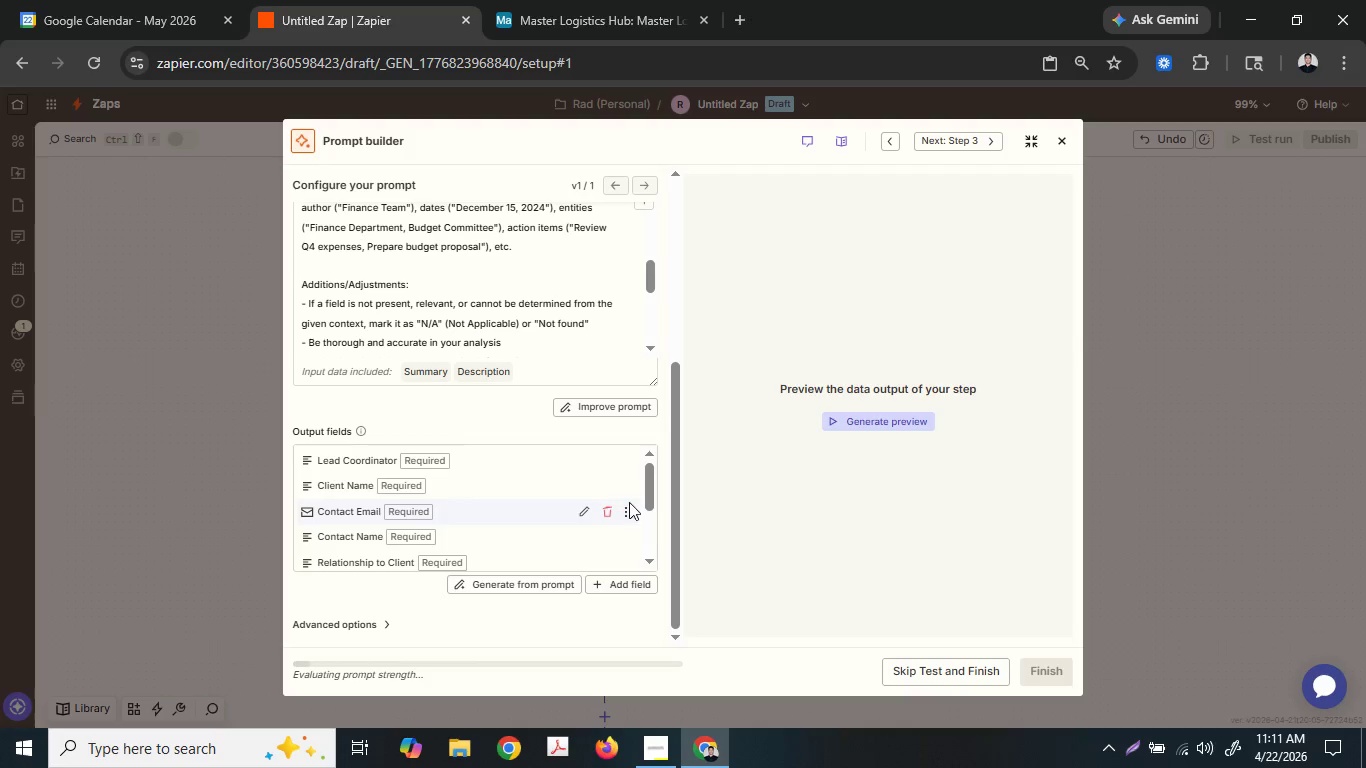 
left_click_drag(start_coordinate=[626, 511], to_coordinate=[621, 541])
 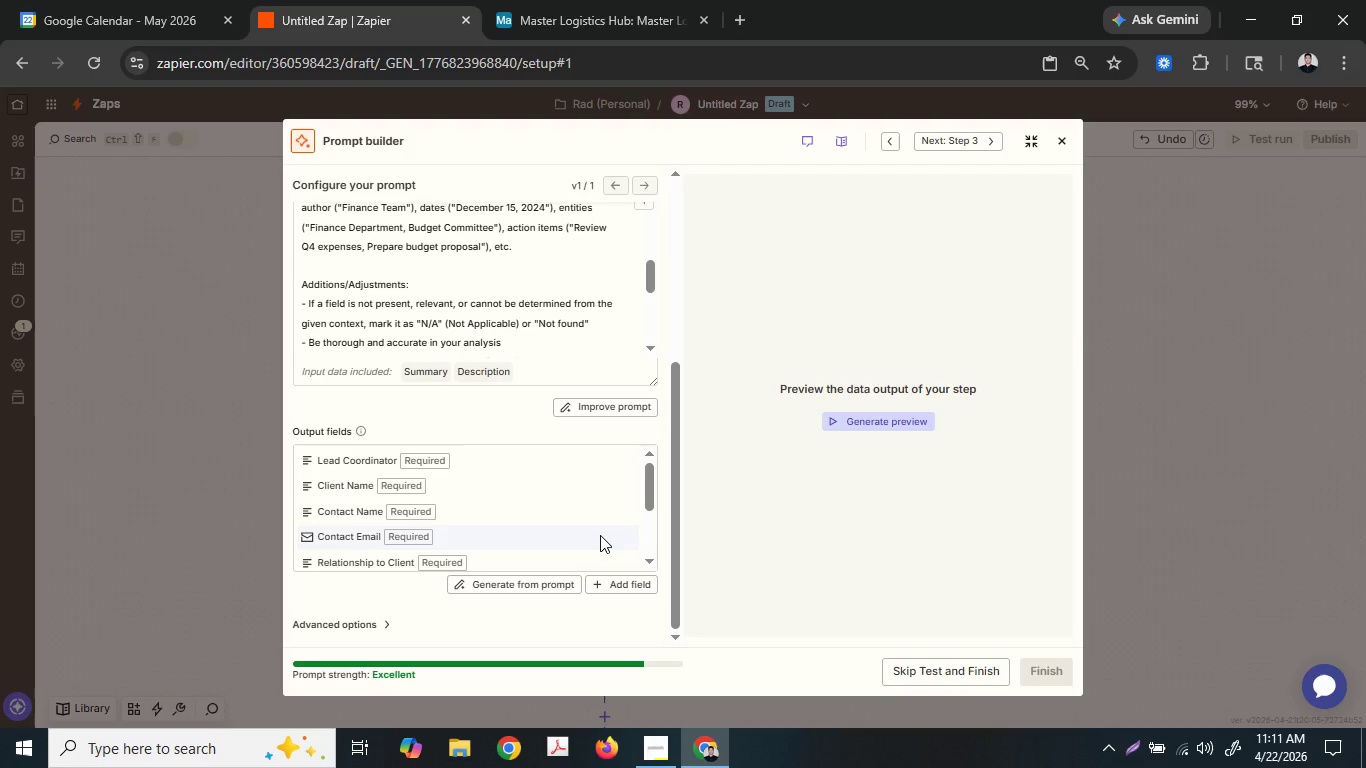 
scroll: coordinate [600, 535], scroll_direction: down, amount: 1.0
 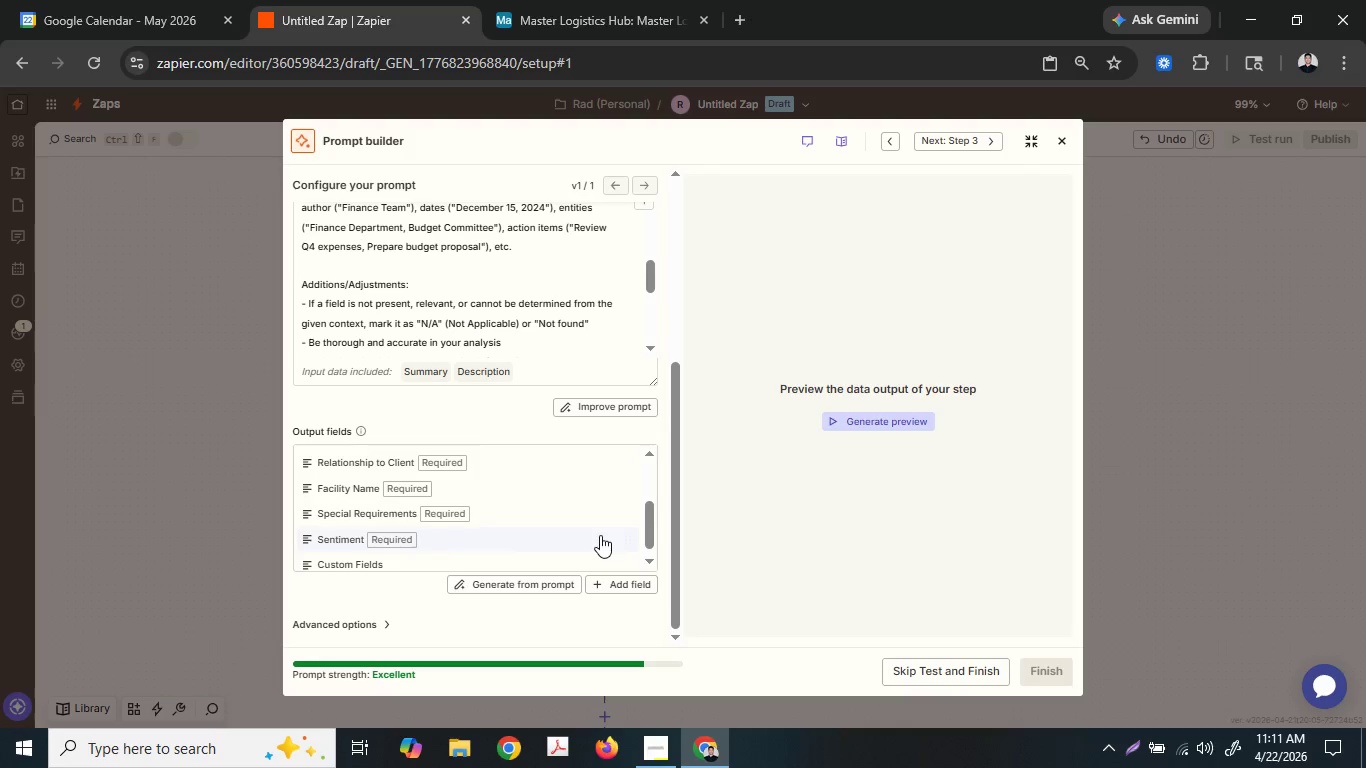 
scroll: coordinate [600, 535], scroll_direction: up, amount: 1.0
 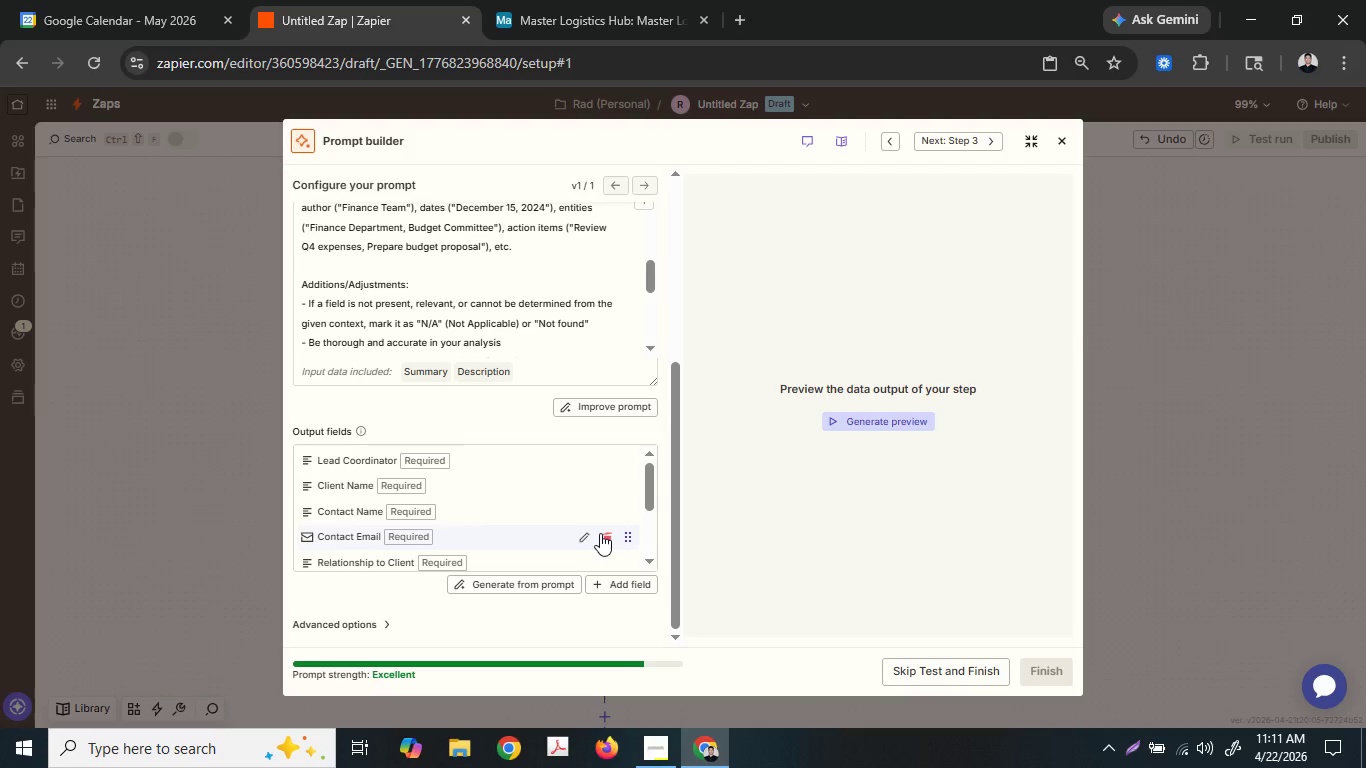 
scroll: coordinate [600, 533], scroll_direction: down, amount: 1.0
 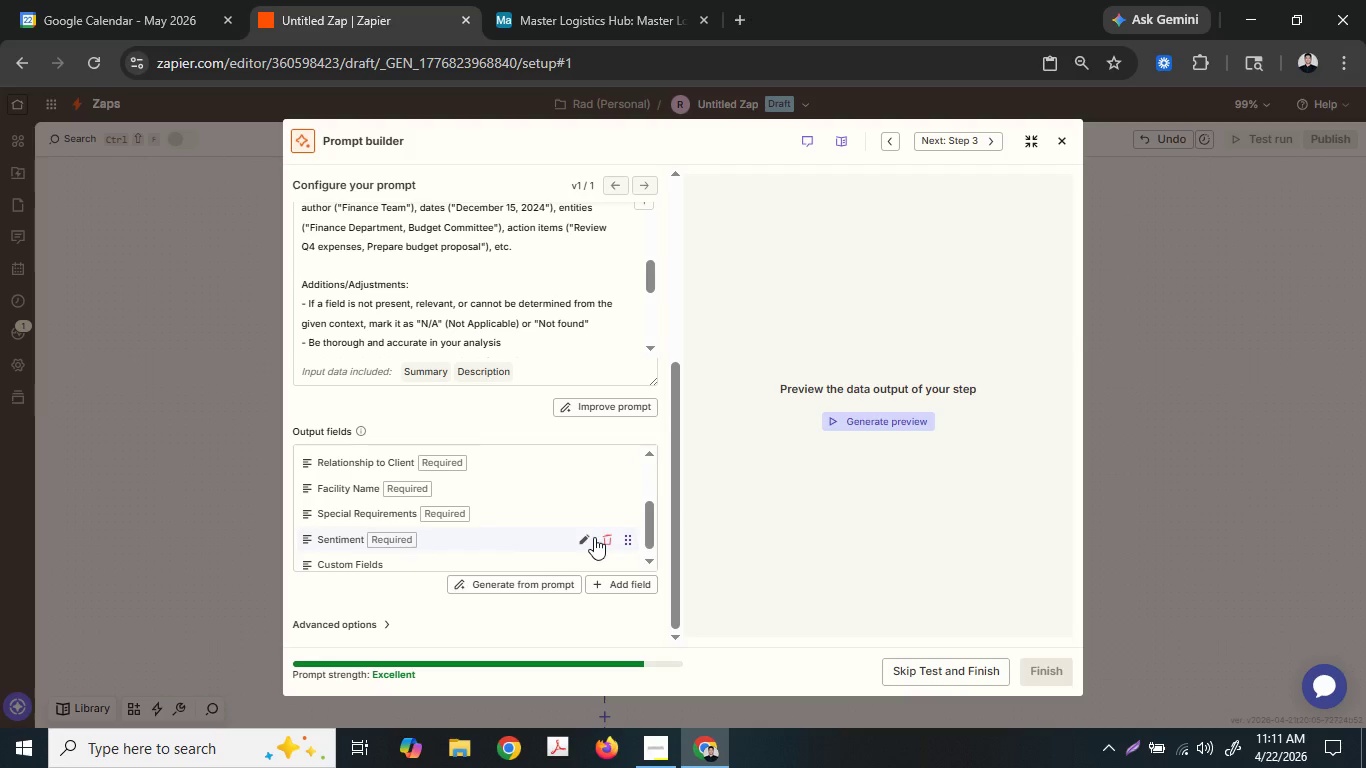 
left_click([588, 0])
 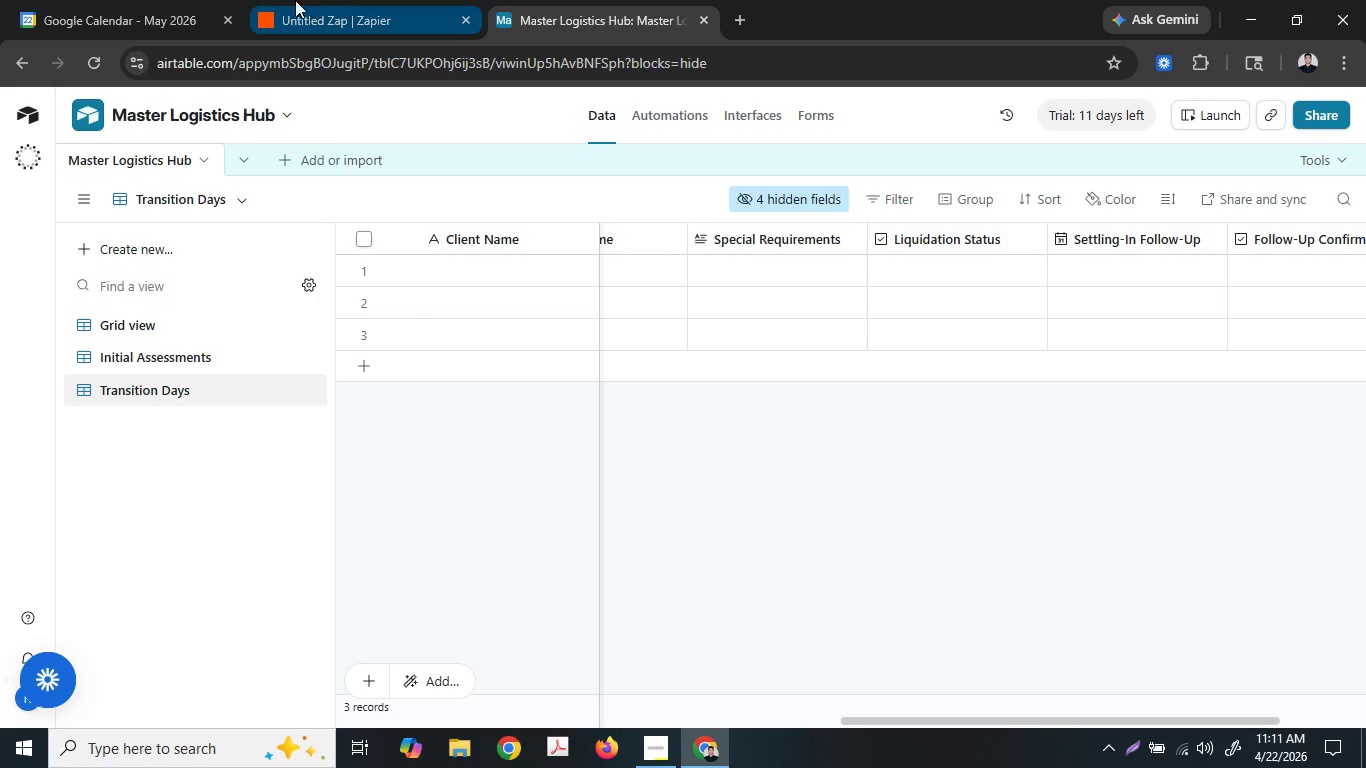 
left_click([163, 0])
 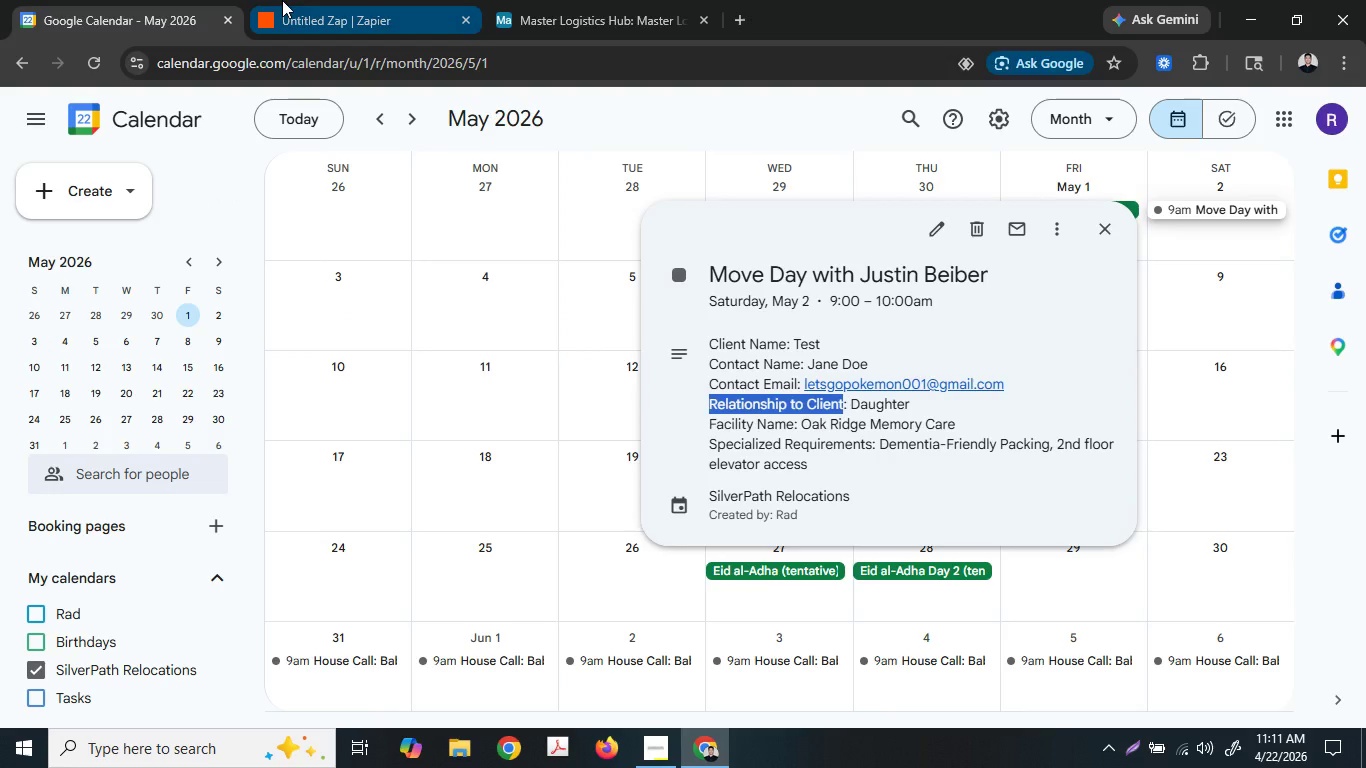 
left_click([282, 0])
 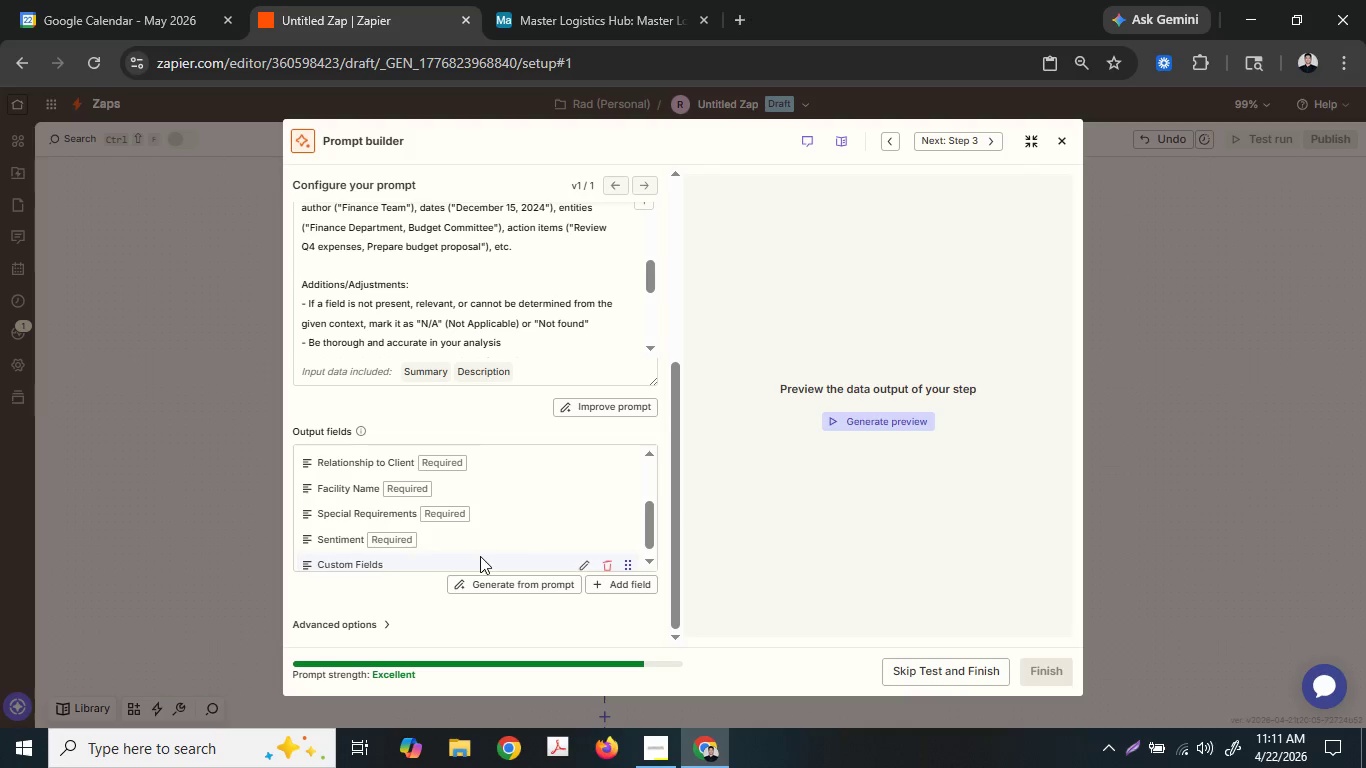 
scroll: coordinate [480, 556], scroll_direction: down, amount: 1.0
 